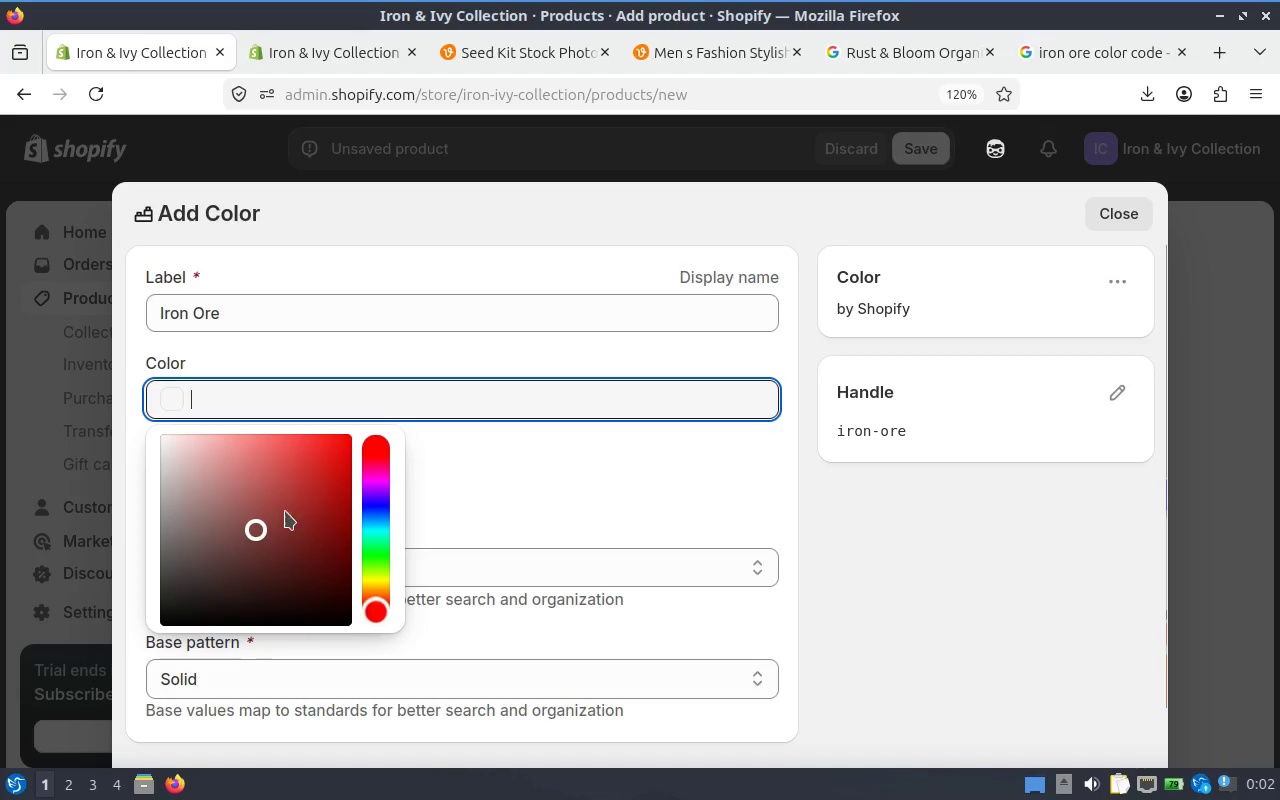 
left_click_drag(start_coordinate=[271, 512], to_coordinate=[247, 483])
 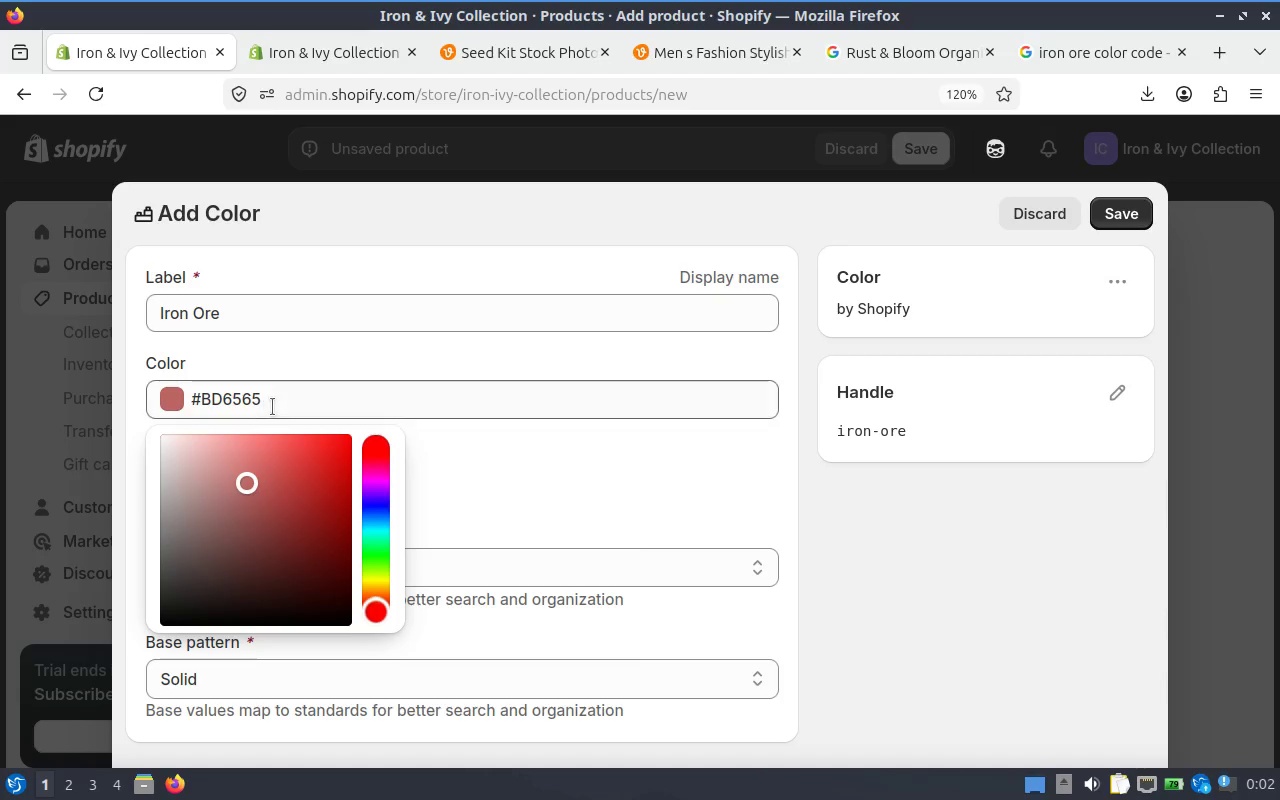 
left_click([285, 399])
 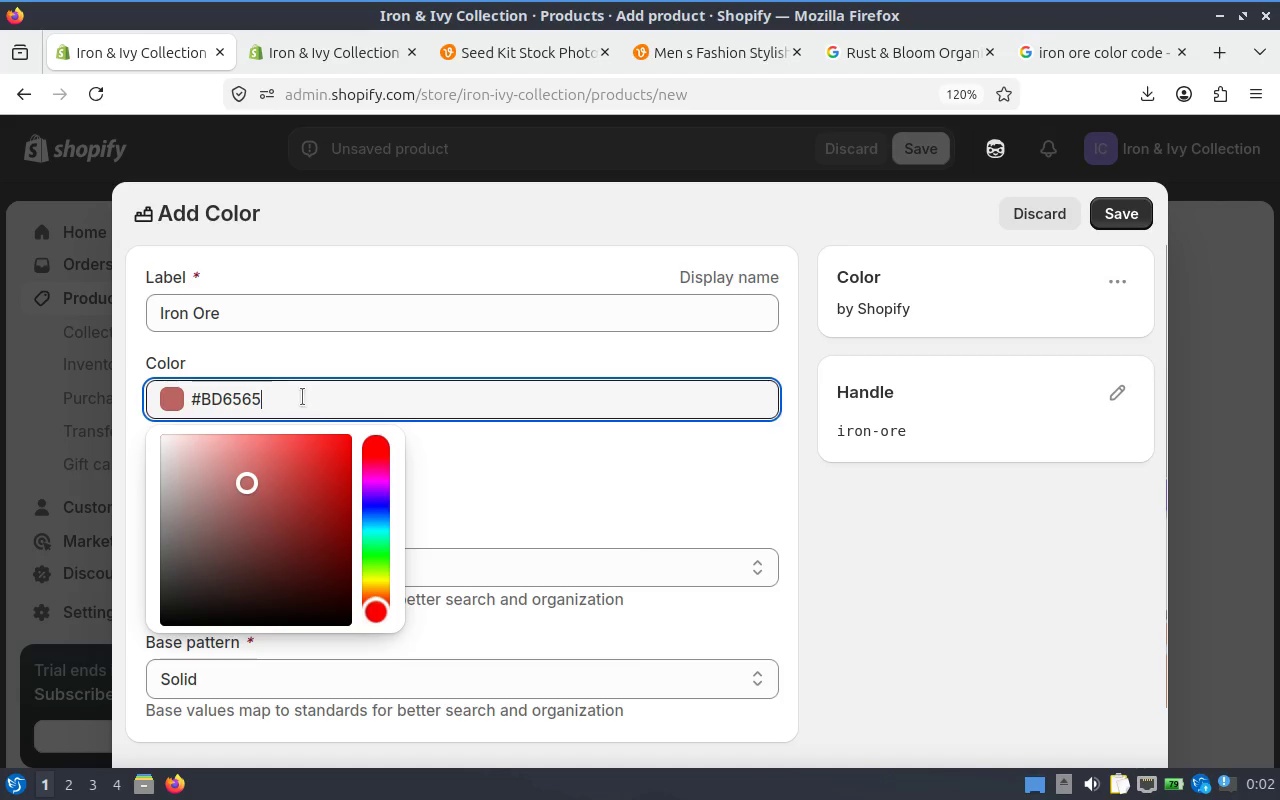 
left_click_drag(start_coordinate=[302, 397], to_coordinate=[189, 394])
 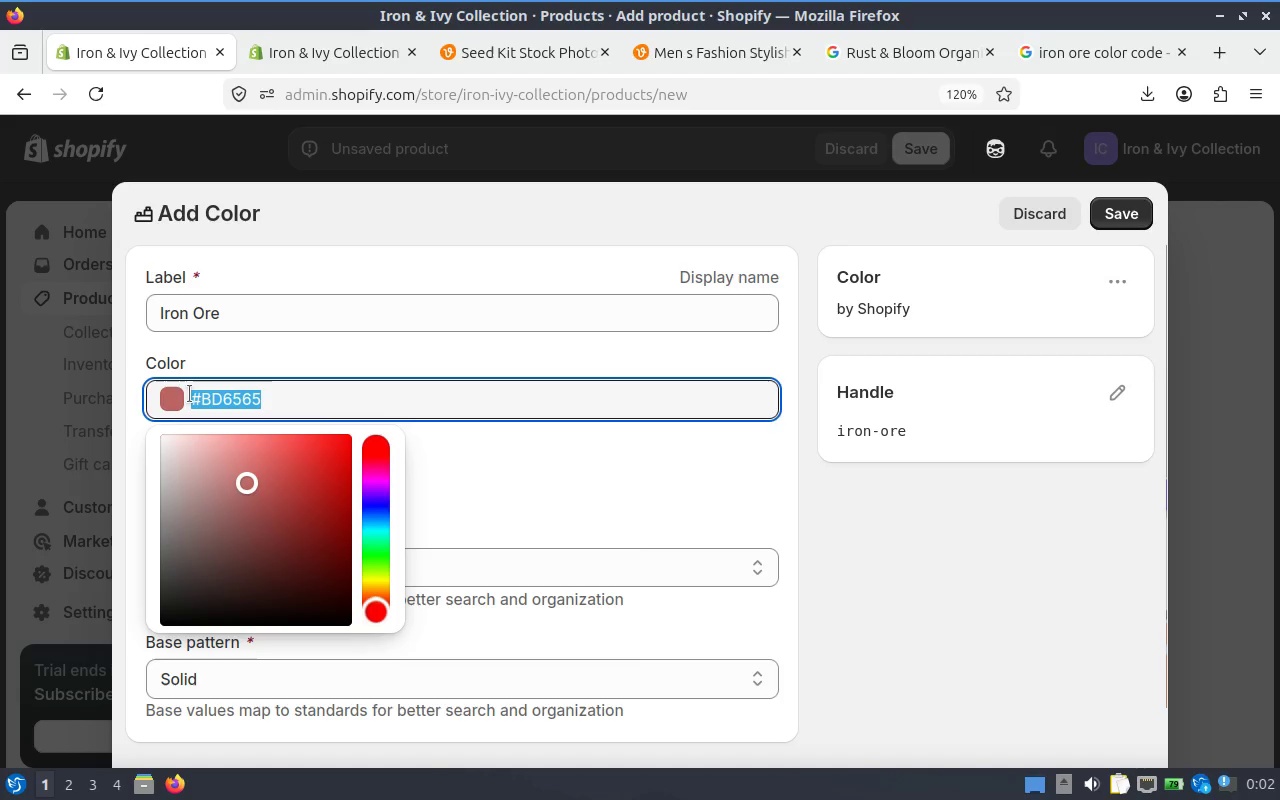 
key(Control+V)
 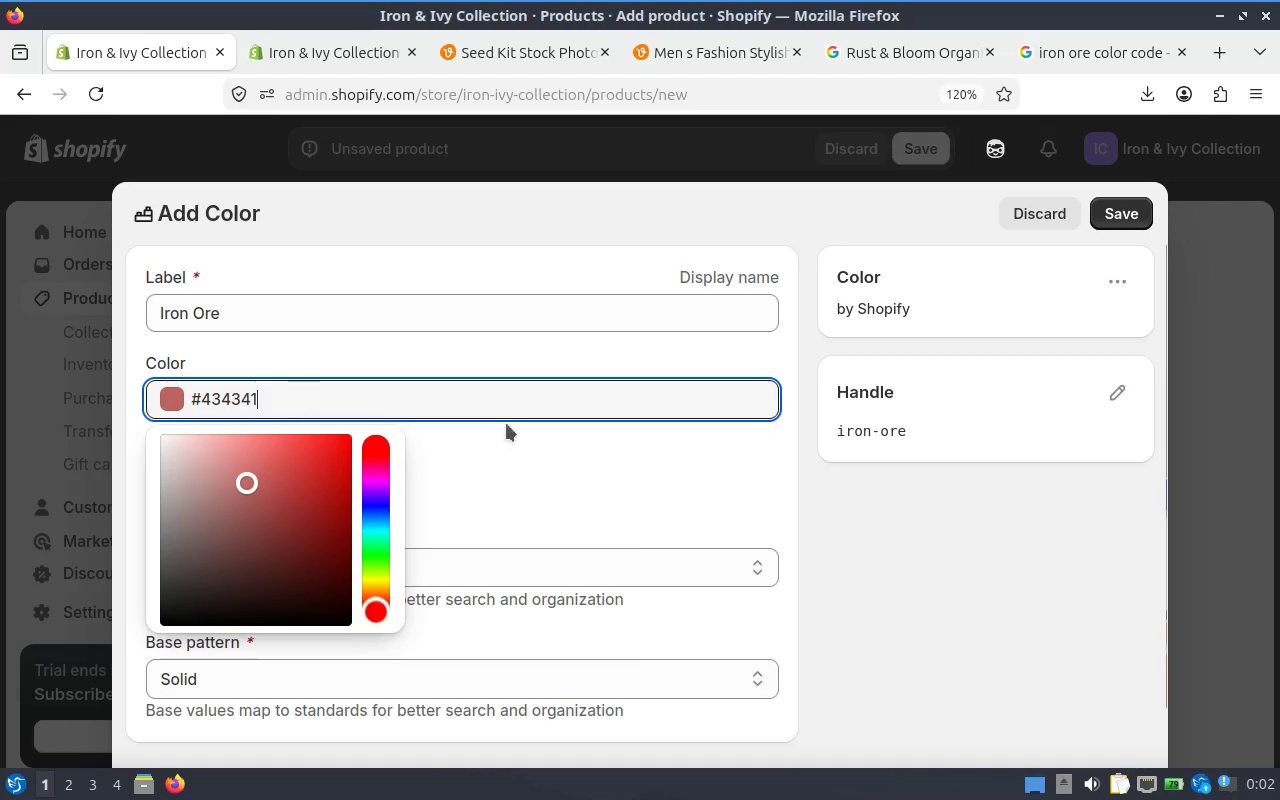 
left_click([521, 452])
 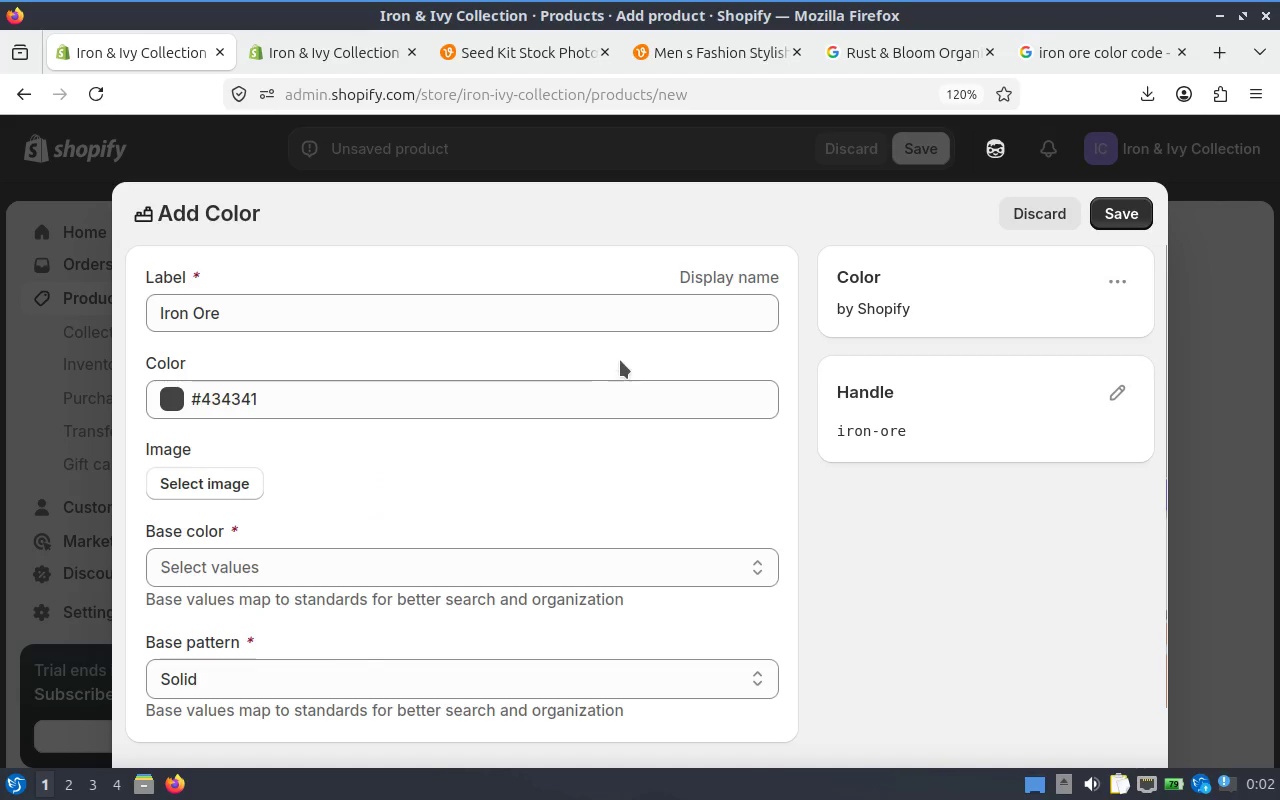 
scroll: coordinate [480, 380], scroll_direction: down, amount: 1.0
 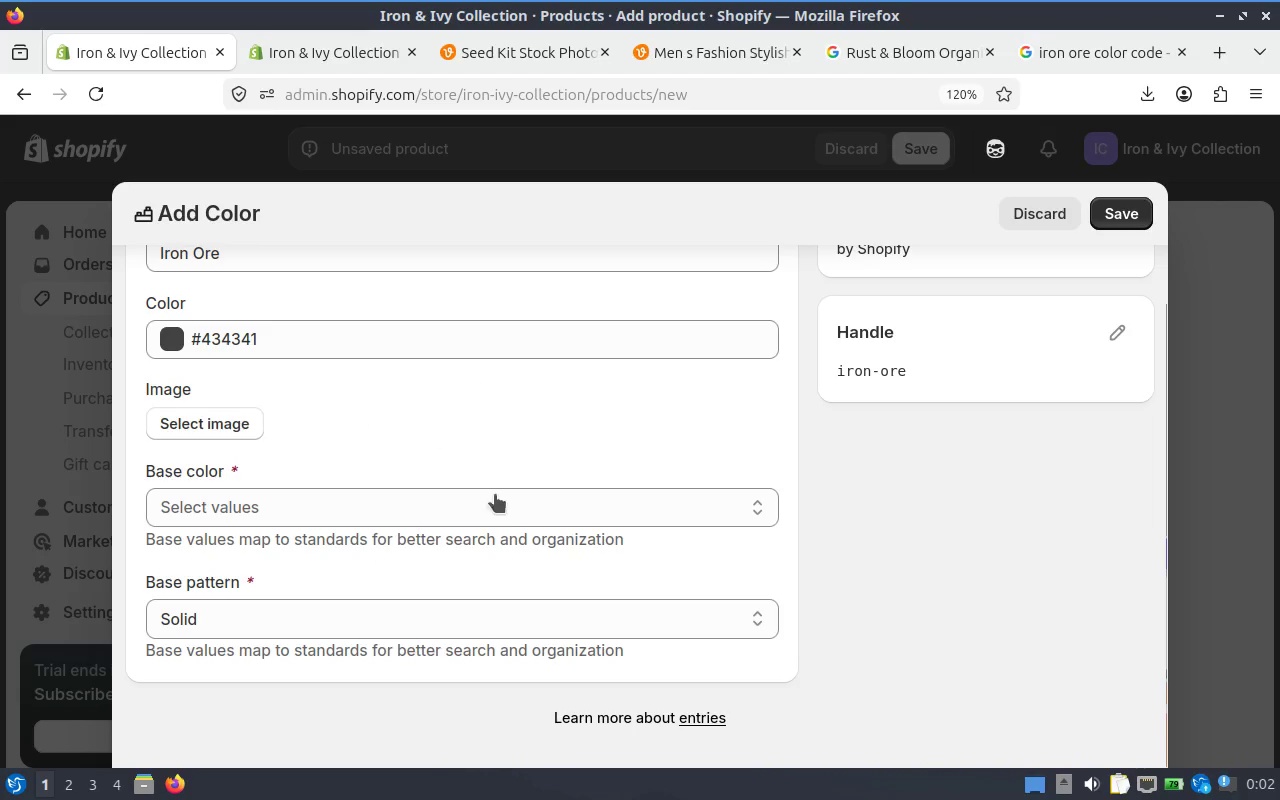 
left_click([489, 512])
 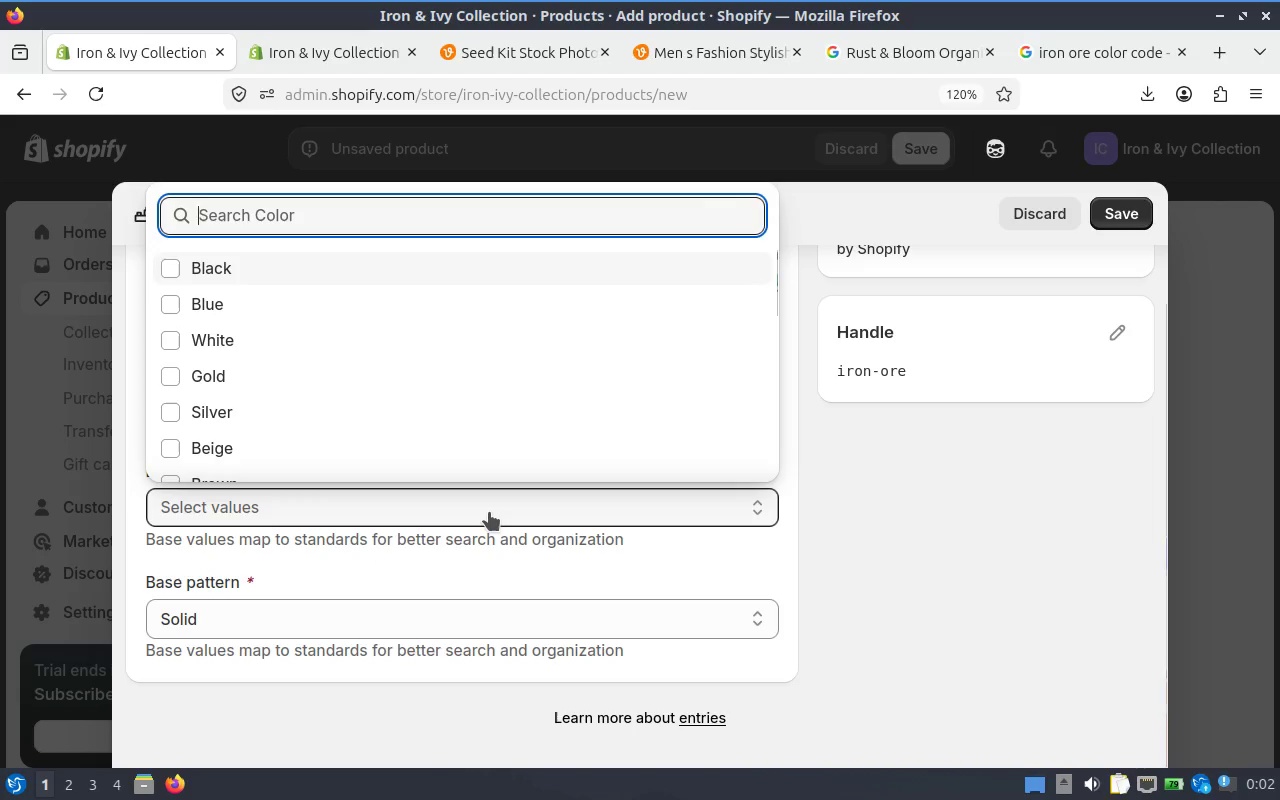 
left_click([489, 512])
 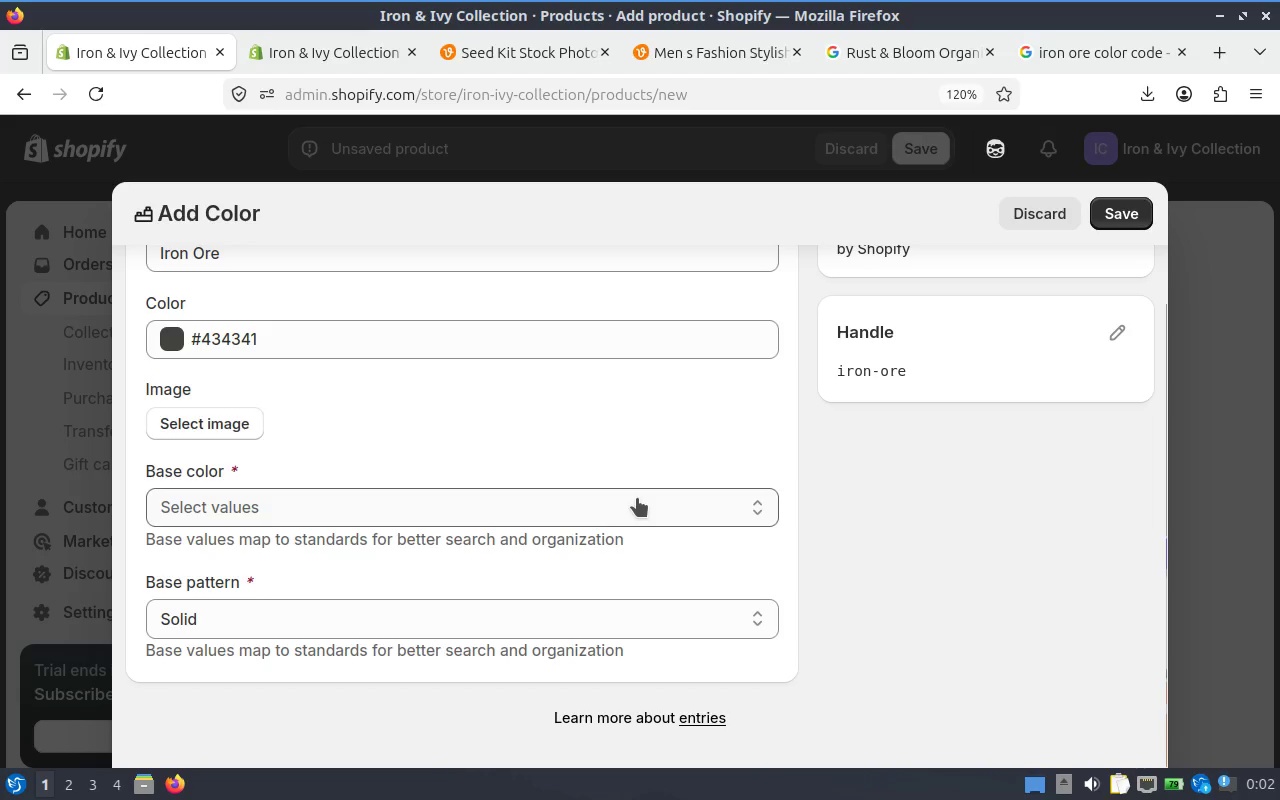 
wait(7.2)
 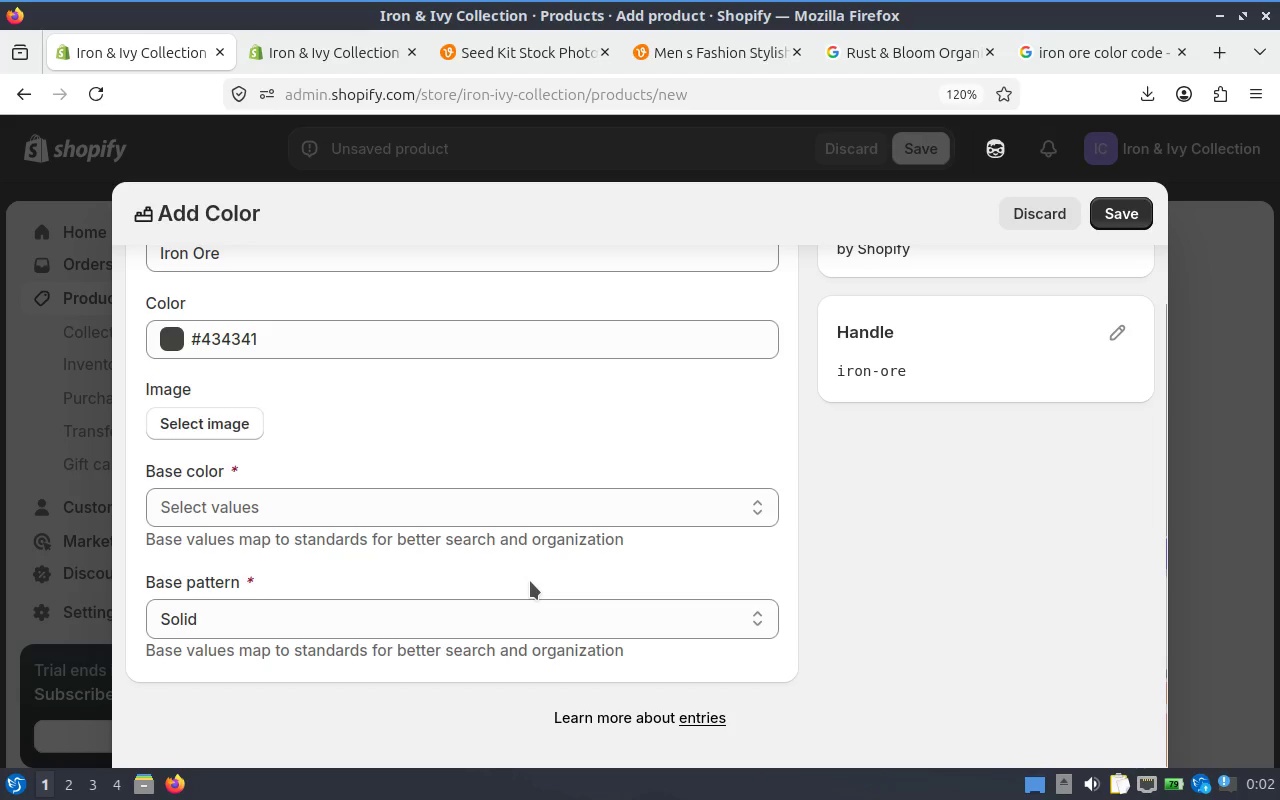 
left_click([637, 498])
 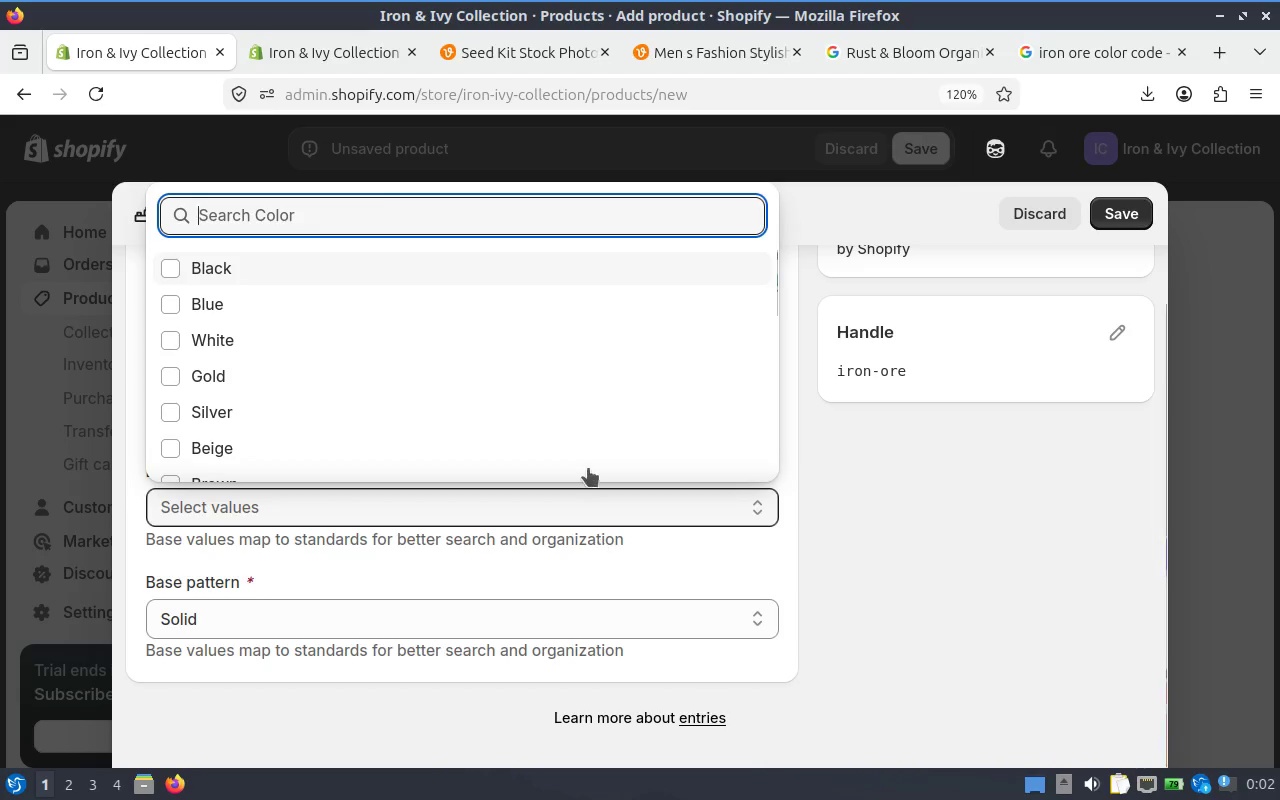 
scroll: coordinate [535, 409], scroll_direction: down, amount: 9.0
 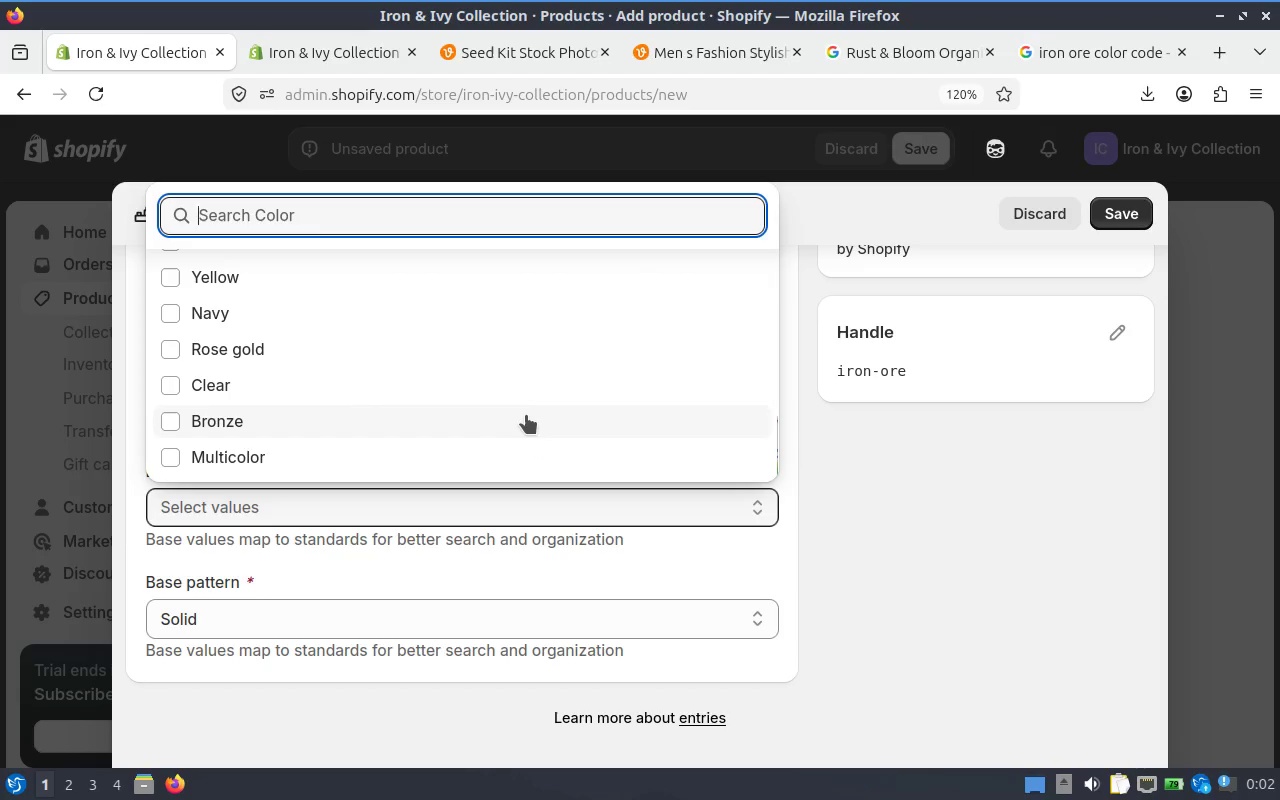 
scroll: coordinate [513, 339], scroll_direction: up, amount: 3.0
 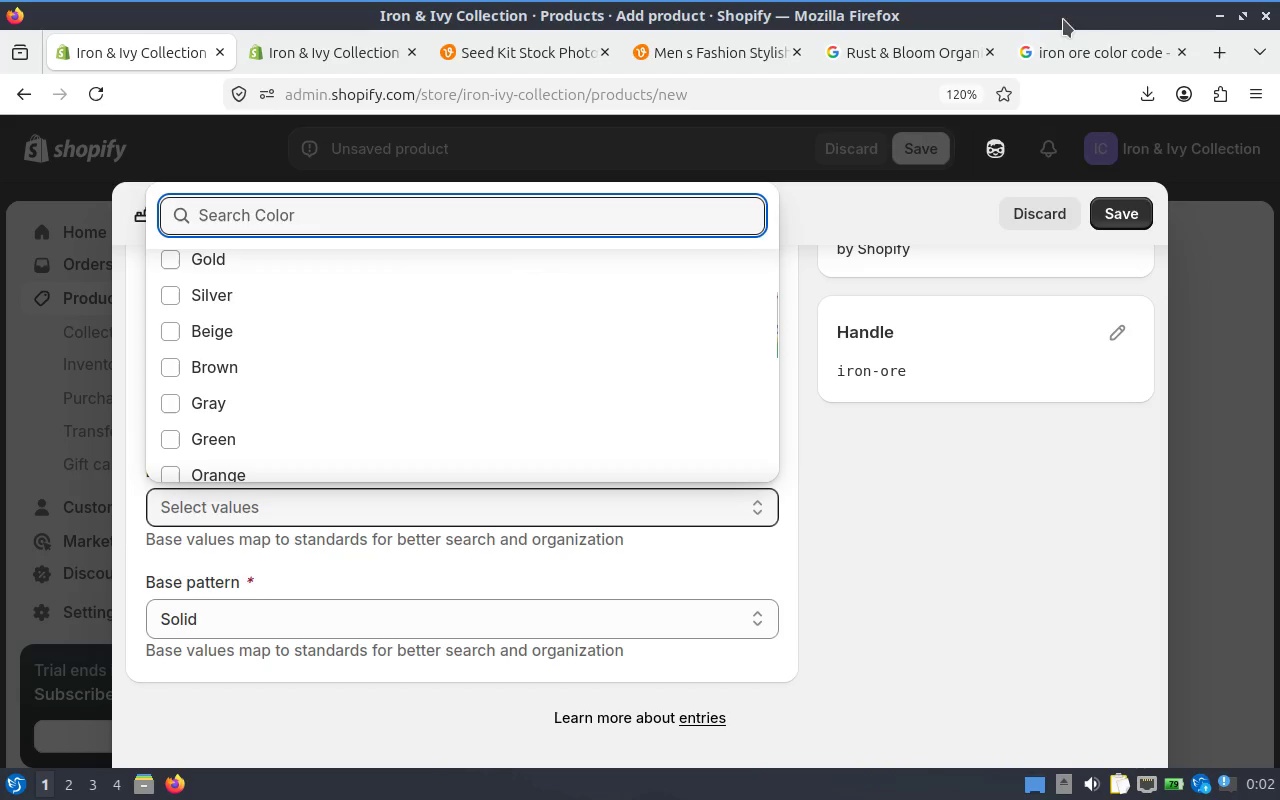 
left_click([1075, 38])
 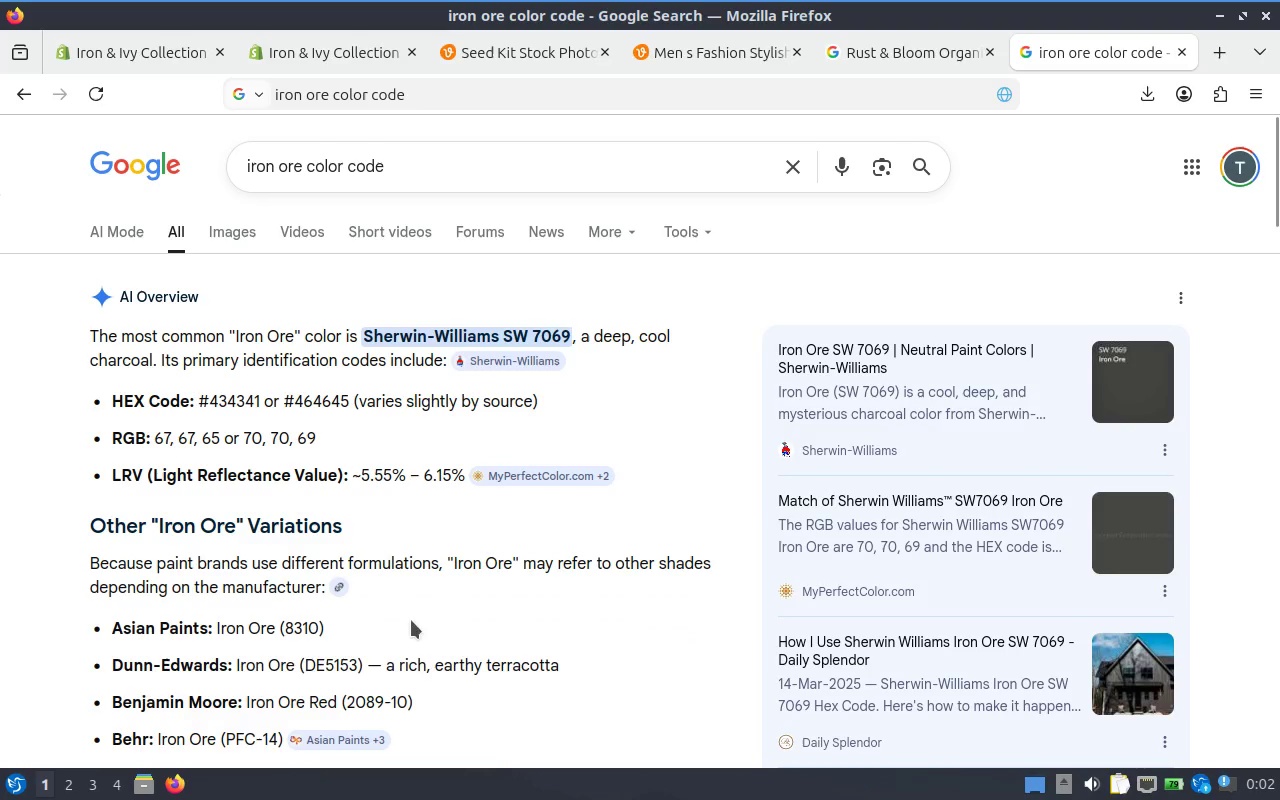 
scroll: coordinate [435, 509], scroll_direction: down, amount: 3.0
 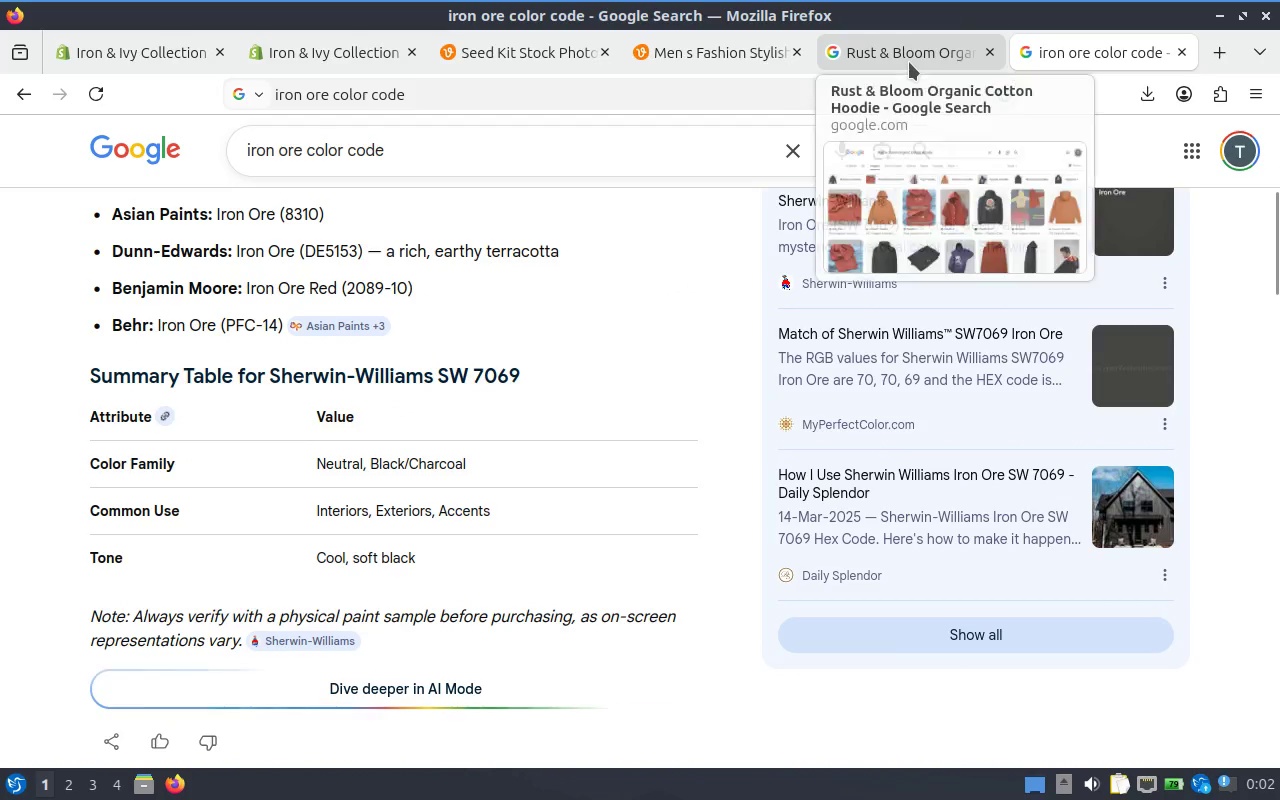 
left_click([148, 61])
 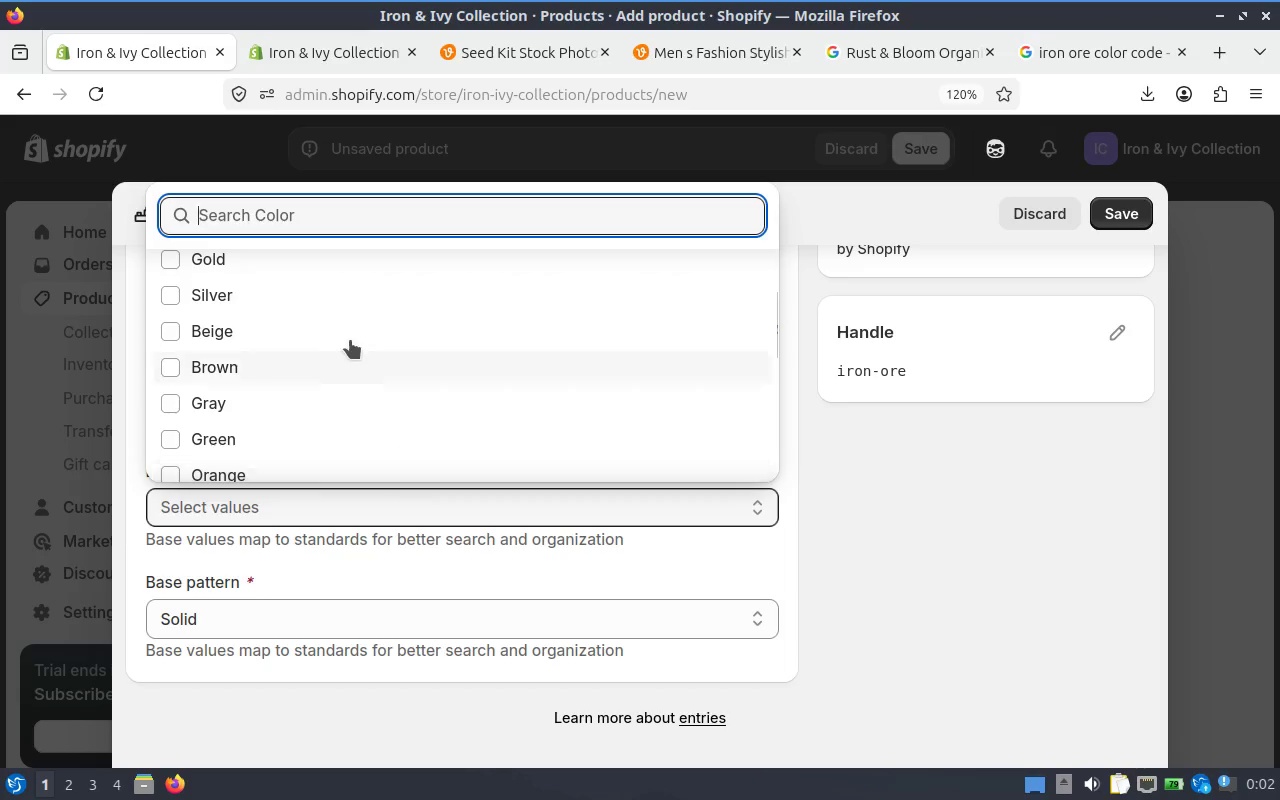 
scroll: coordinate [340, 368], scroll_direction: down, amount: 6.0
 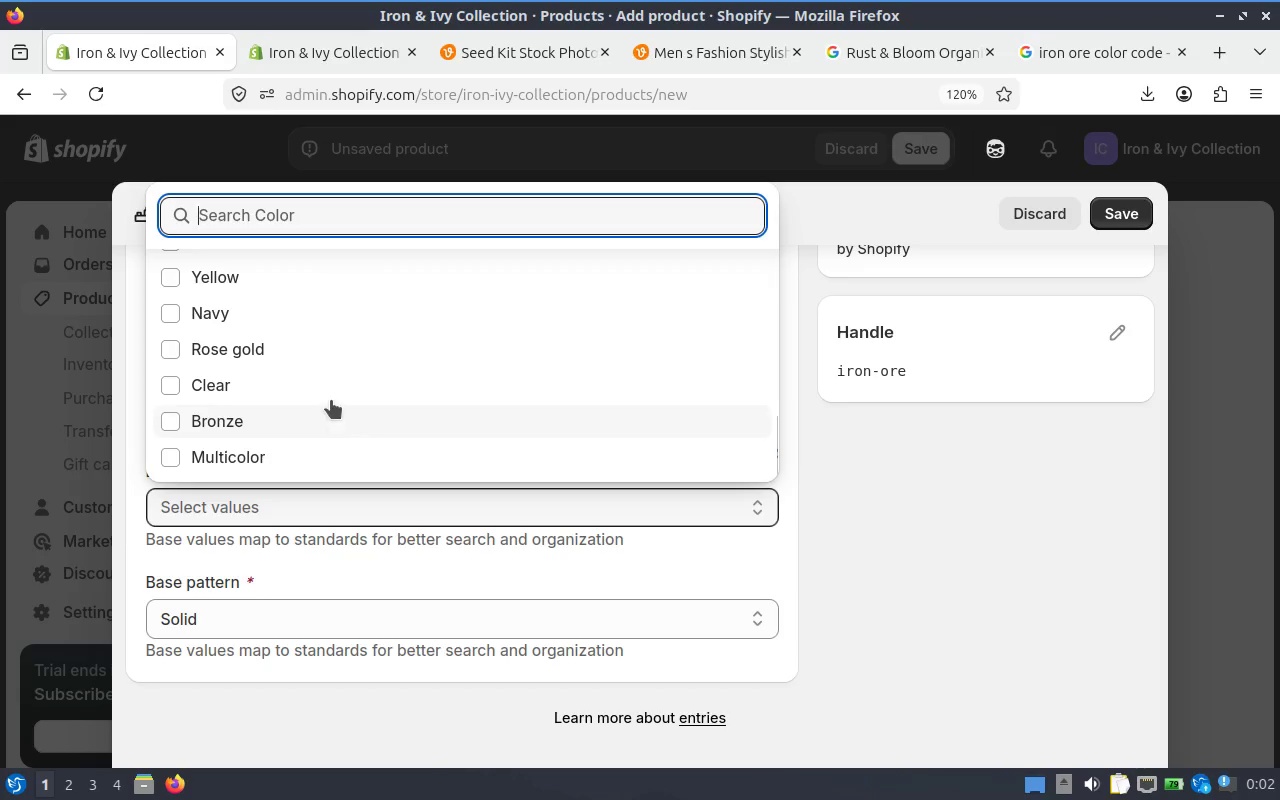 
scroll: coordinate [298, 359], scroll_direction: up, amount: 6.0
 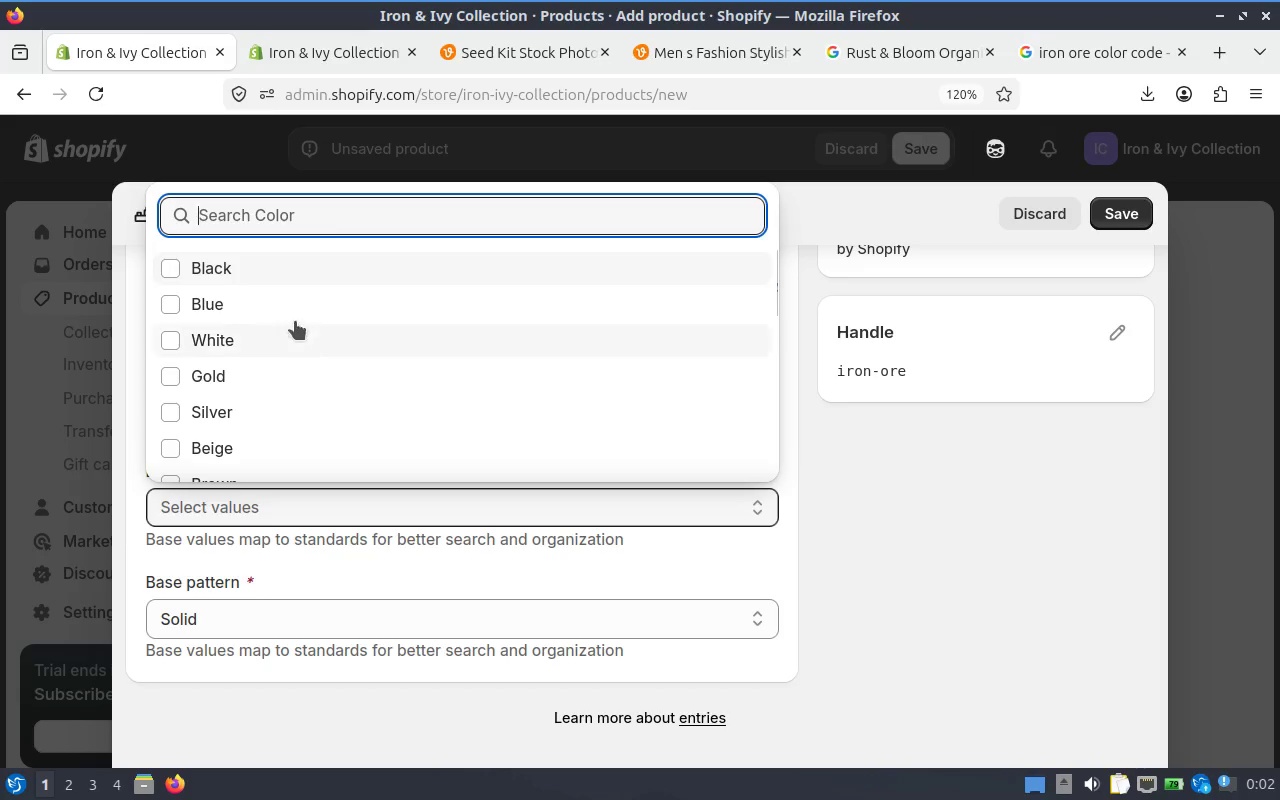 
left_click([288, 272])
 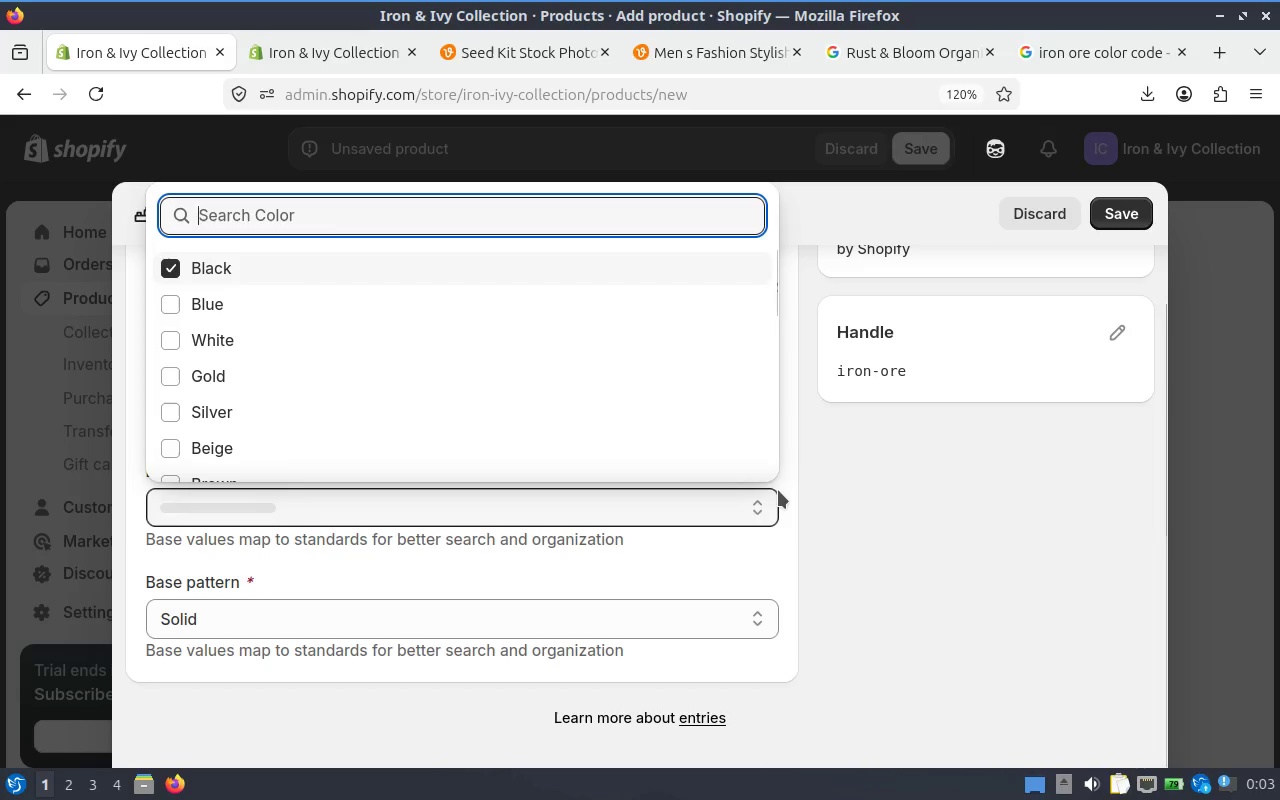 
scroll: coordinate [295, 307], scroll_direction: up, amount: 1.0
 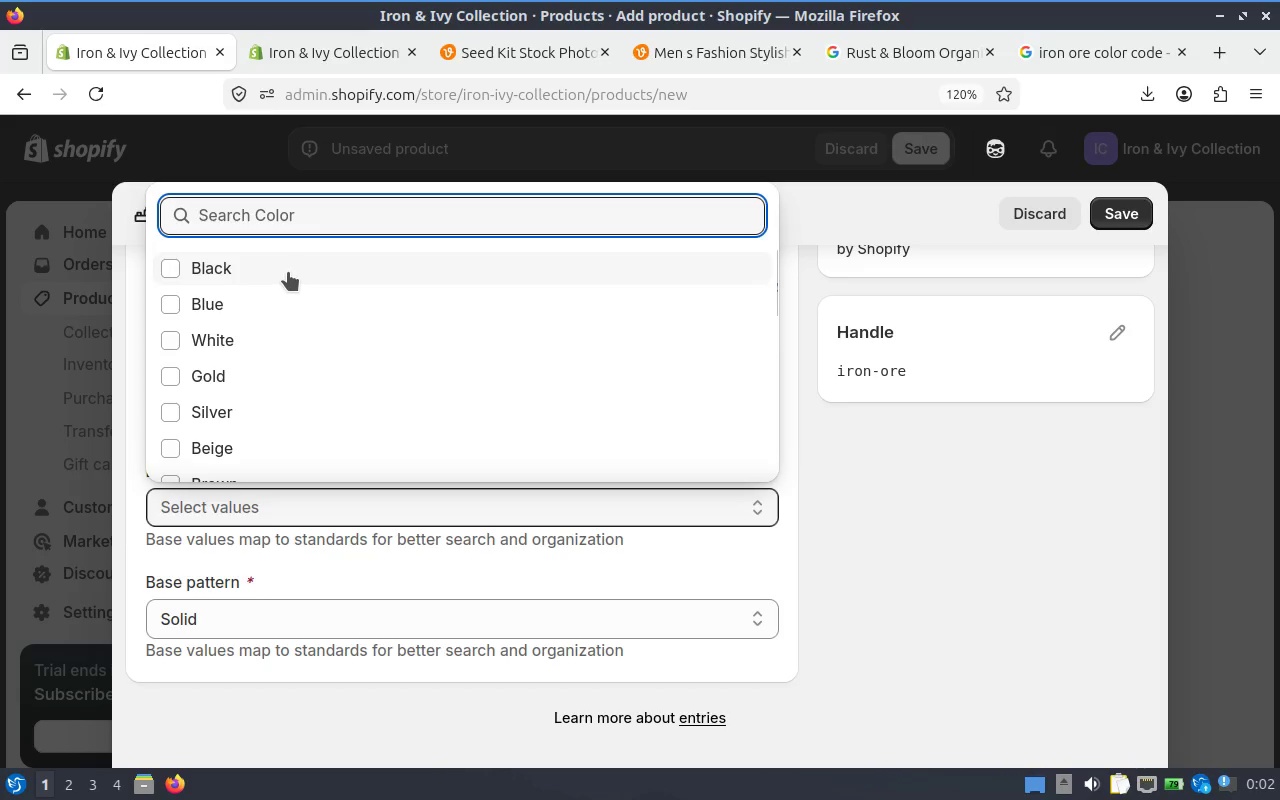 
left_click([835, 458])
 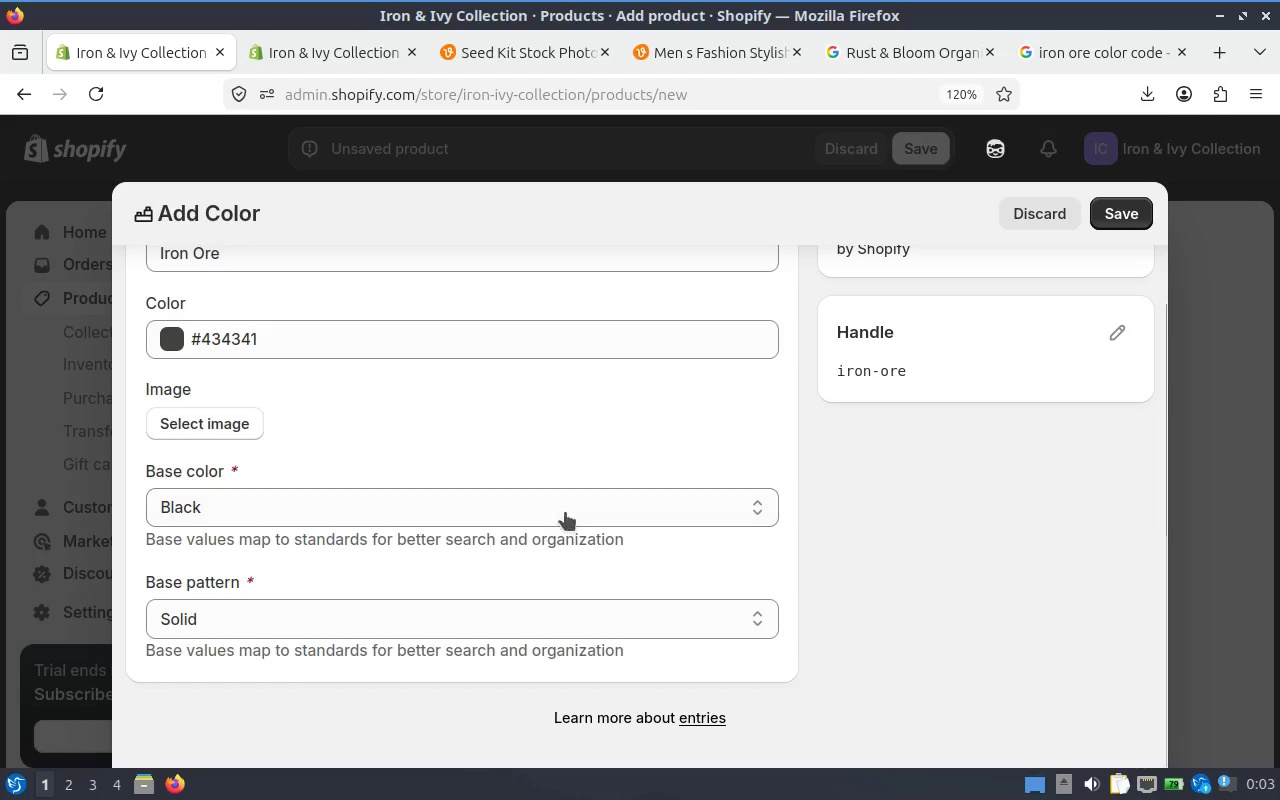 
scroll: coordinate [648, 463], scroll_direction: down, amount: 2.0
 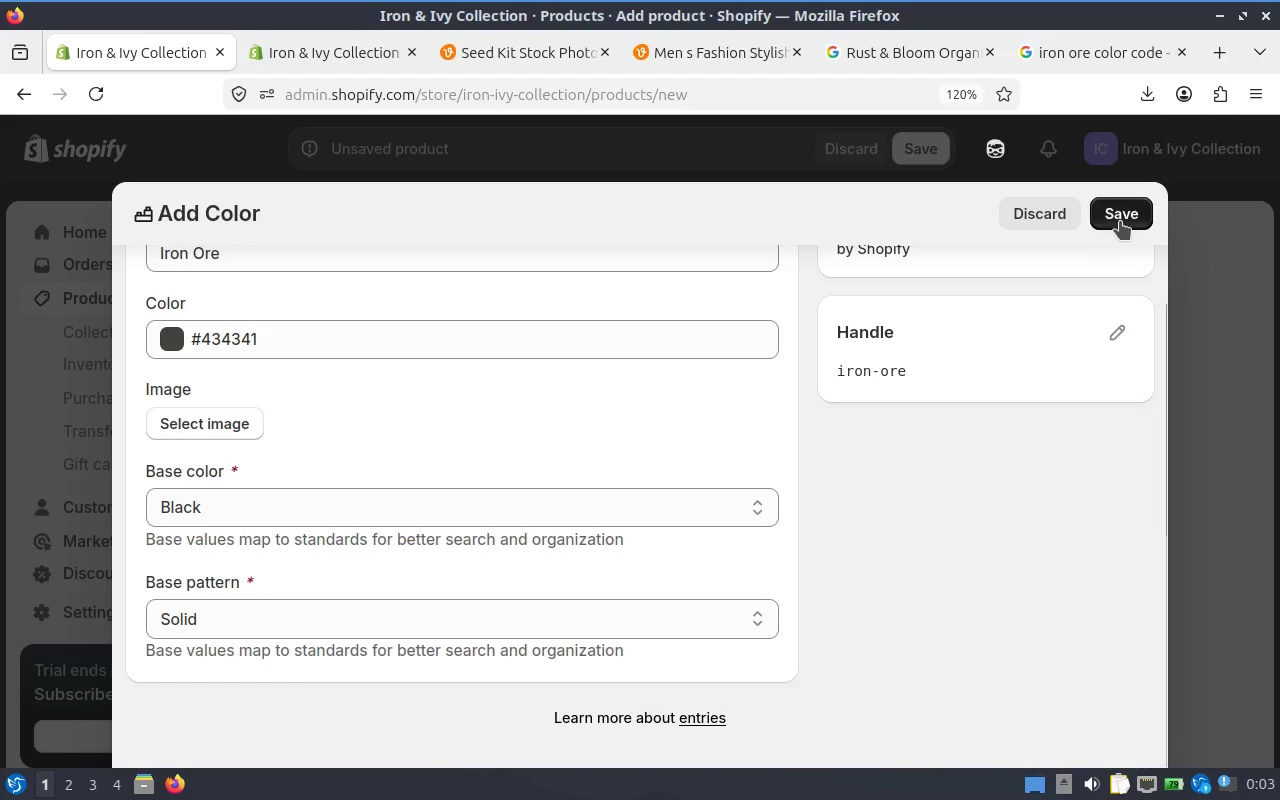 
left_click([1129, 217])
 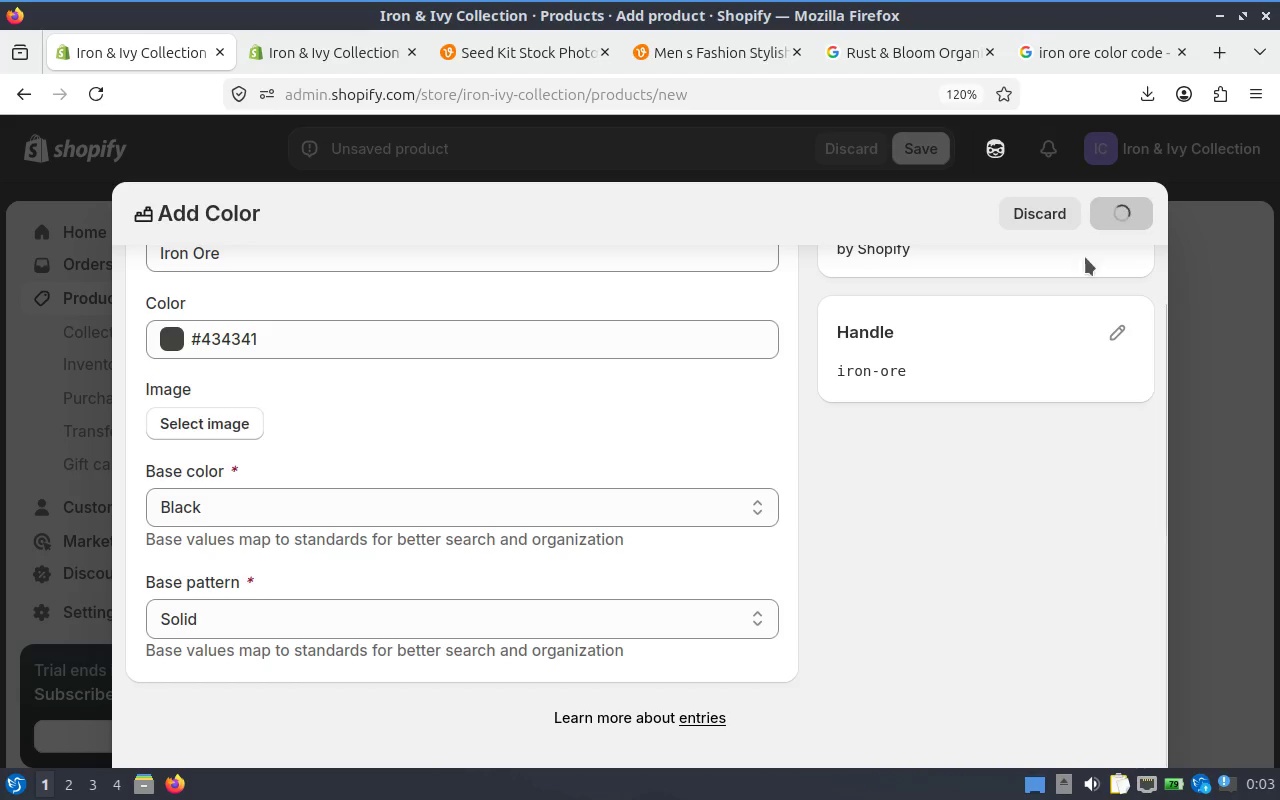 
mouse_move([750, 451])
 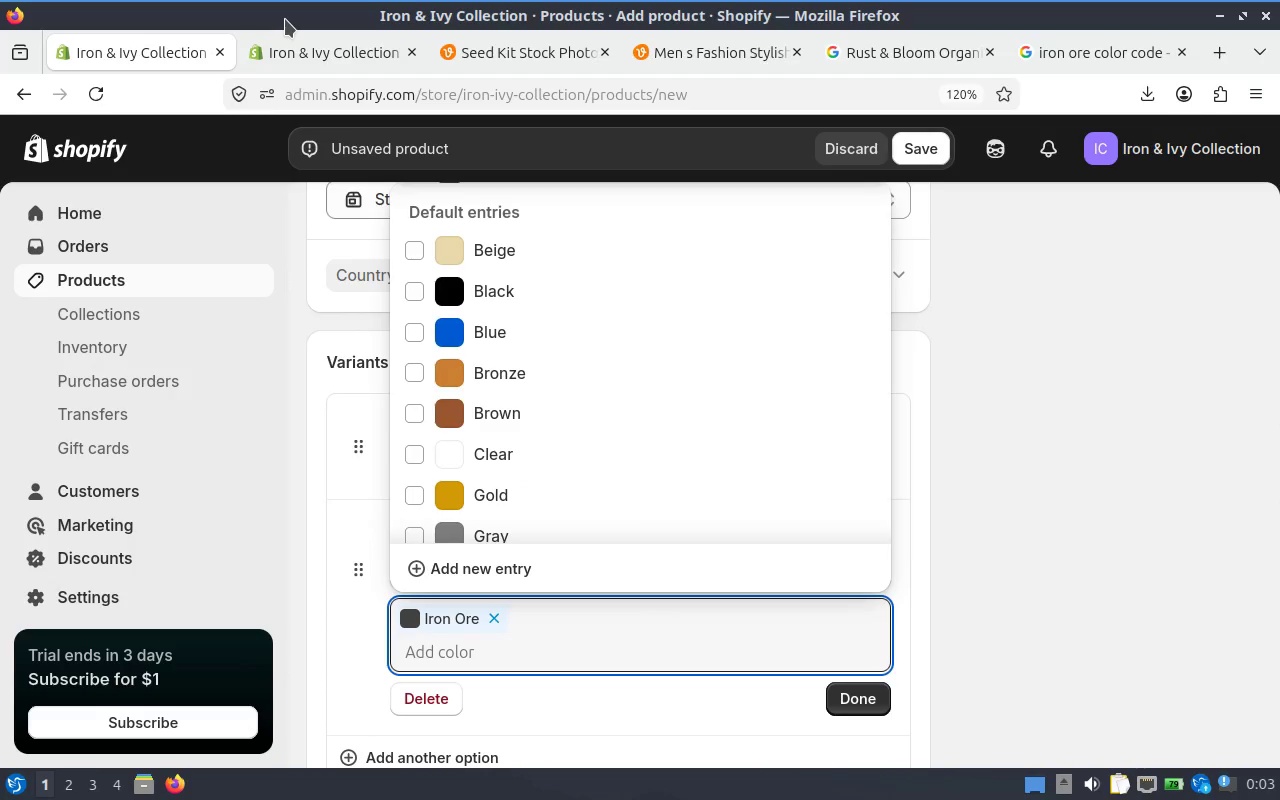 
wait(5.71)
 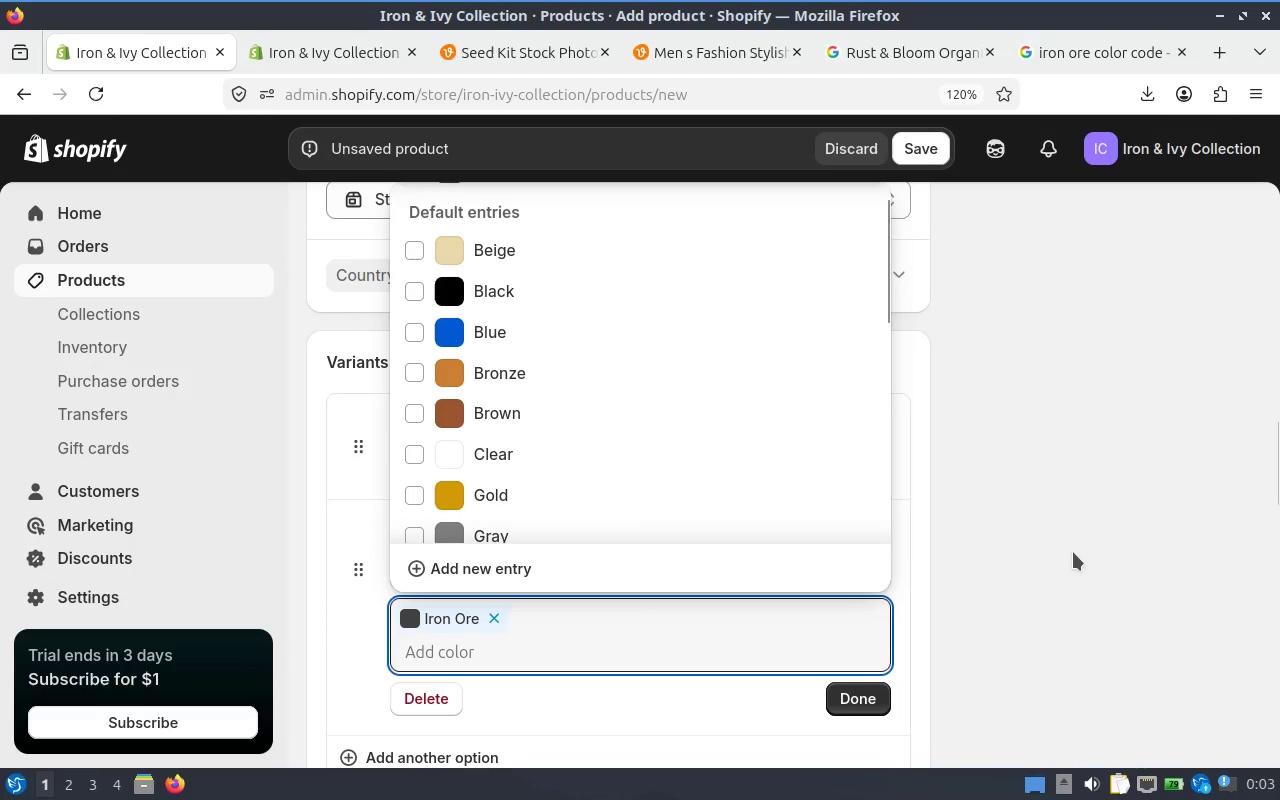 
type(Moss)
 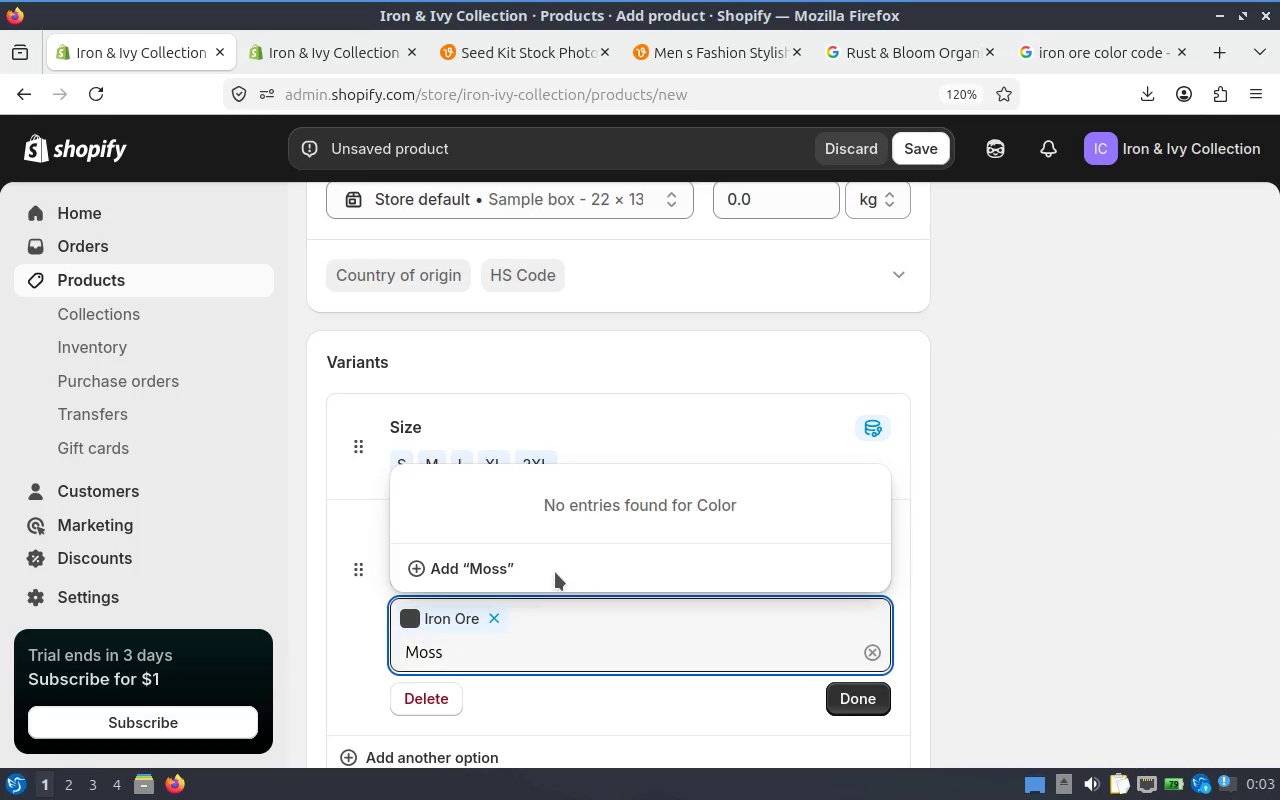 
left_click([494, 568])
 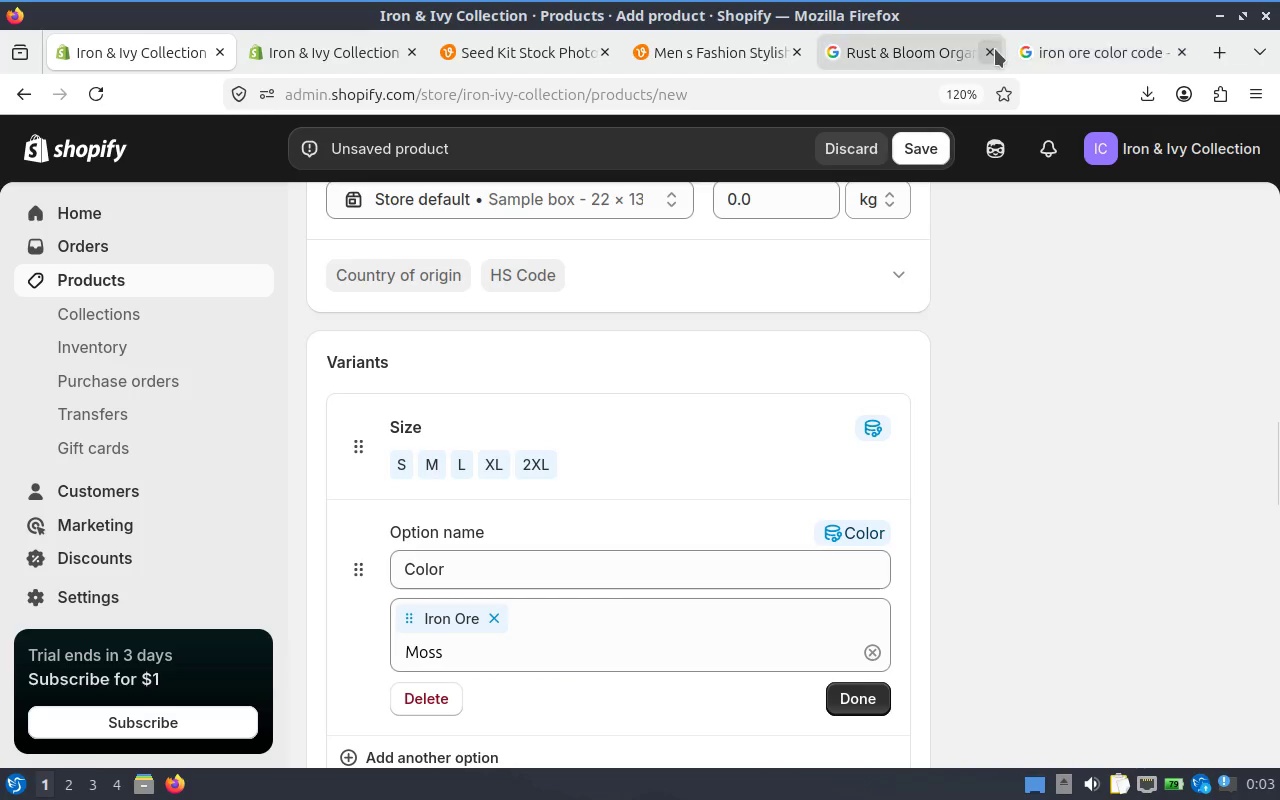 
left_click([1066, 43])
 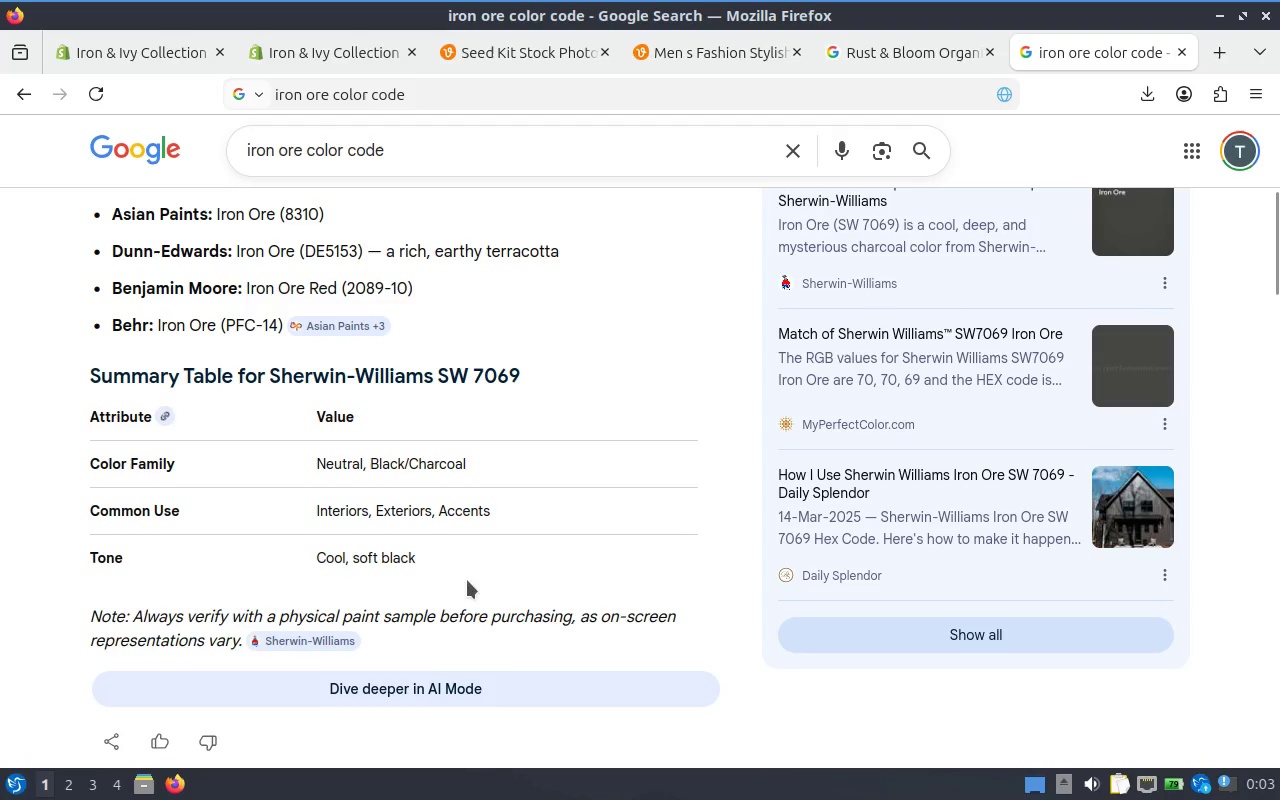 
left_click([440, 676])
 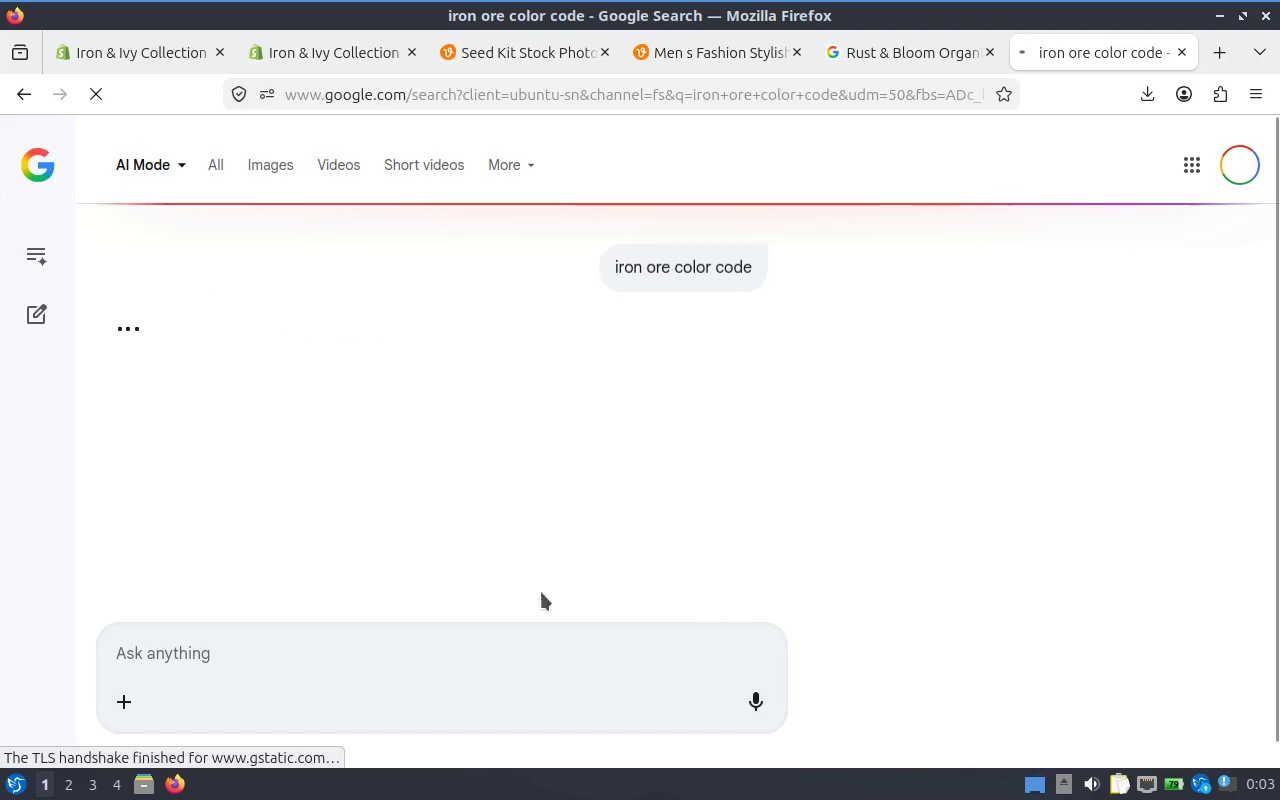 
left_click([462, 649])
 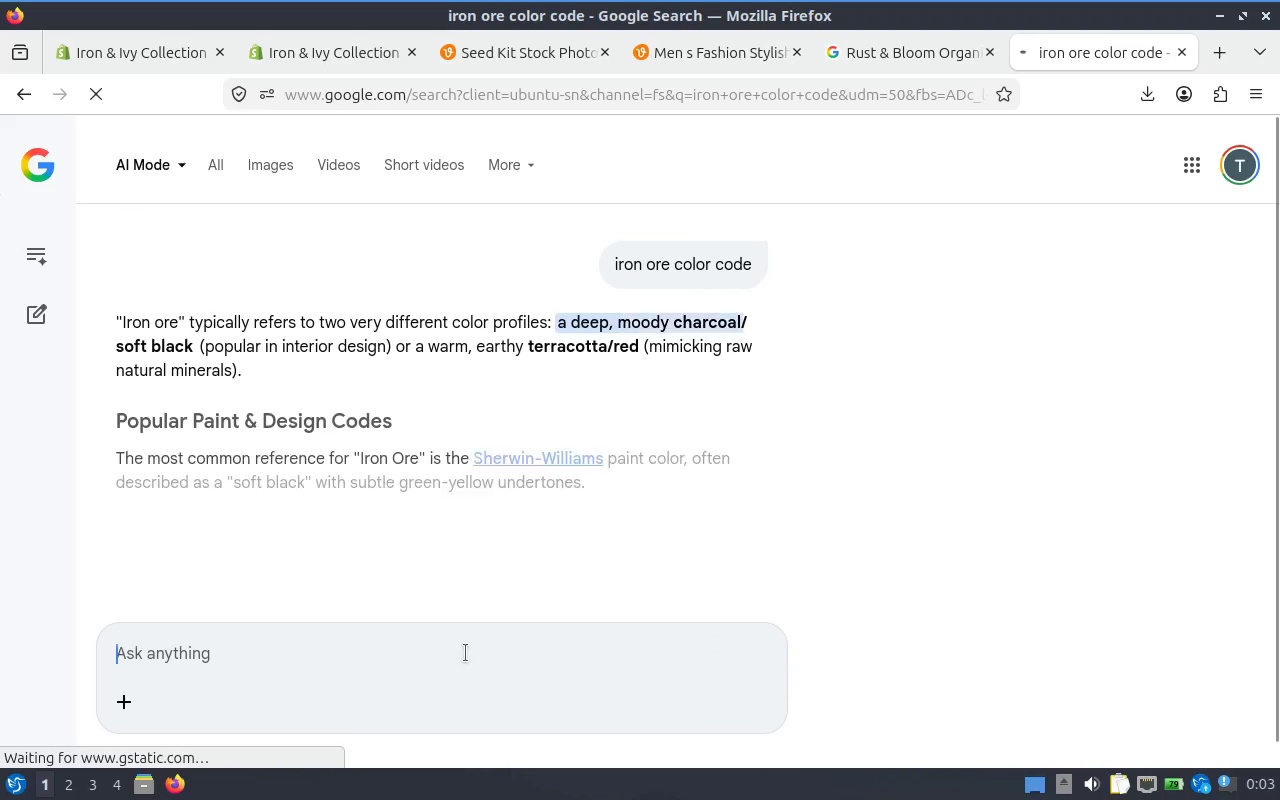 
type(Moss color)
 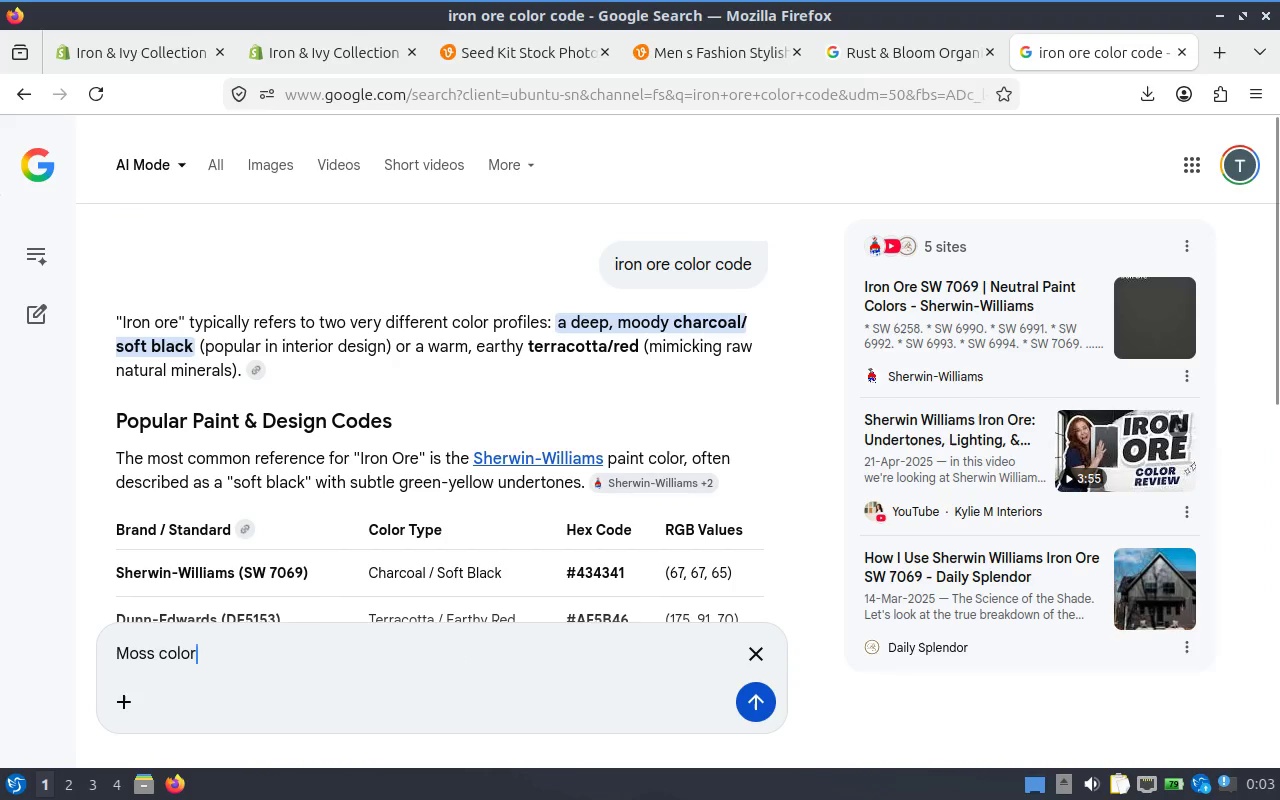 
key(Enter)
 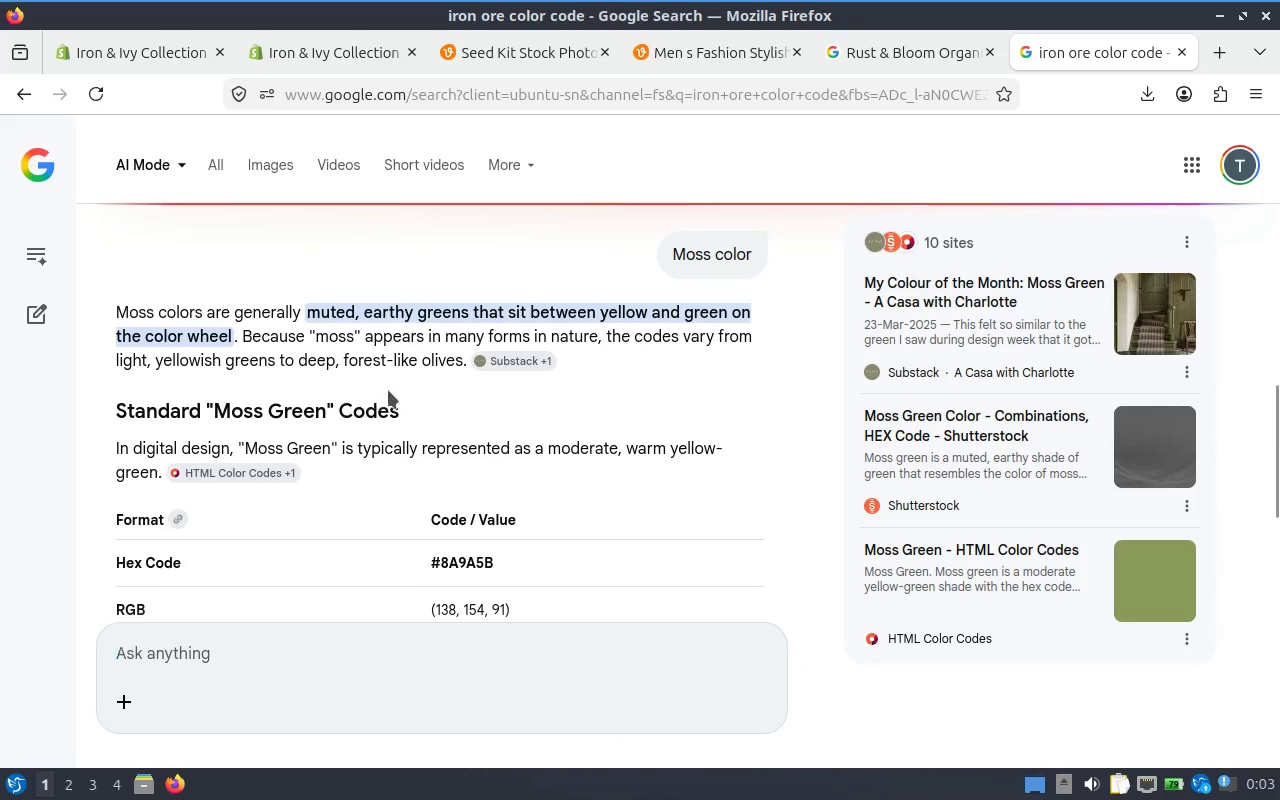 
wait(7.31)
 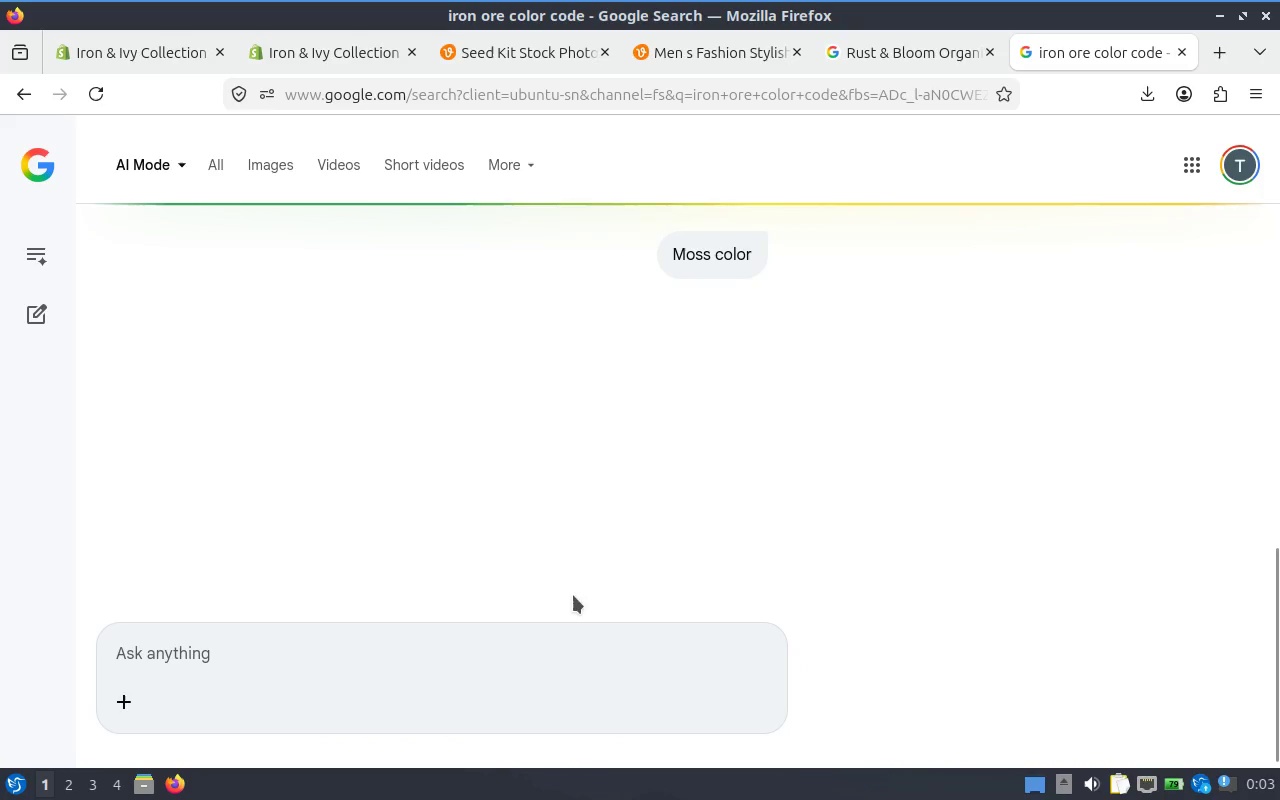 
scroll: coordinate [444, 405], scroll_direction: down, amount: 1.0
 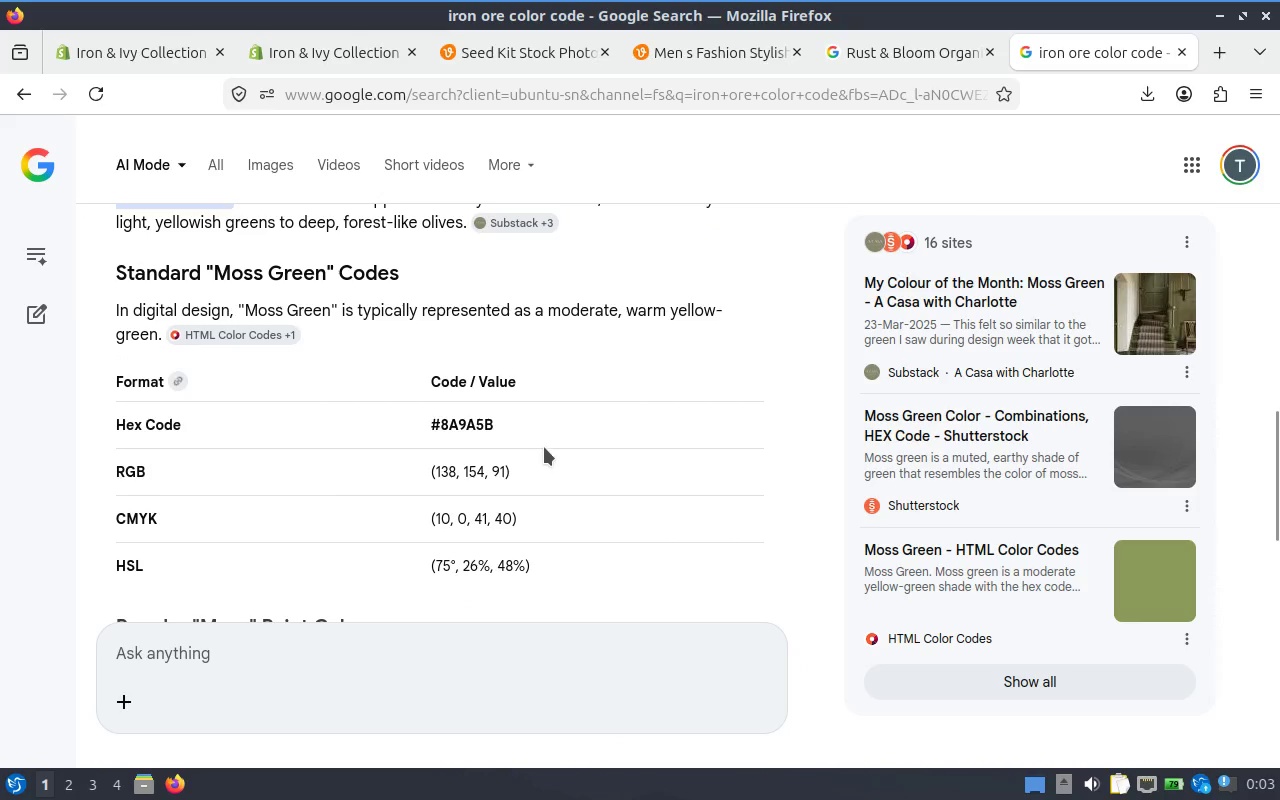 
left_click_drag(start_coordinate=[550, 416], to_coordinate=[425, 417])
 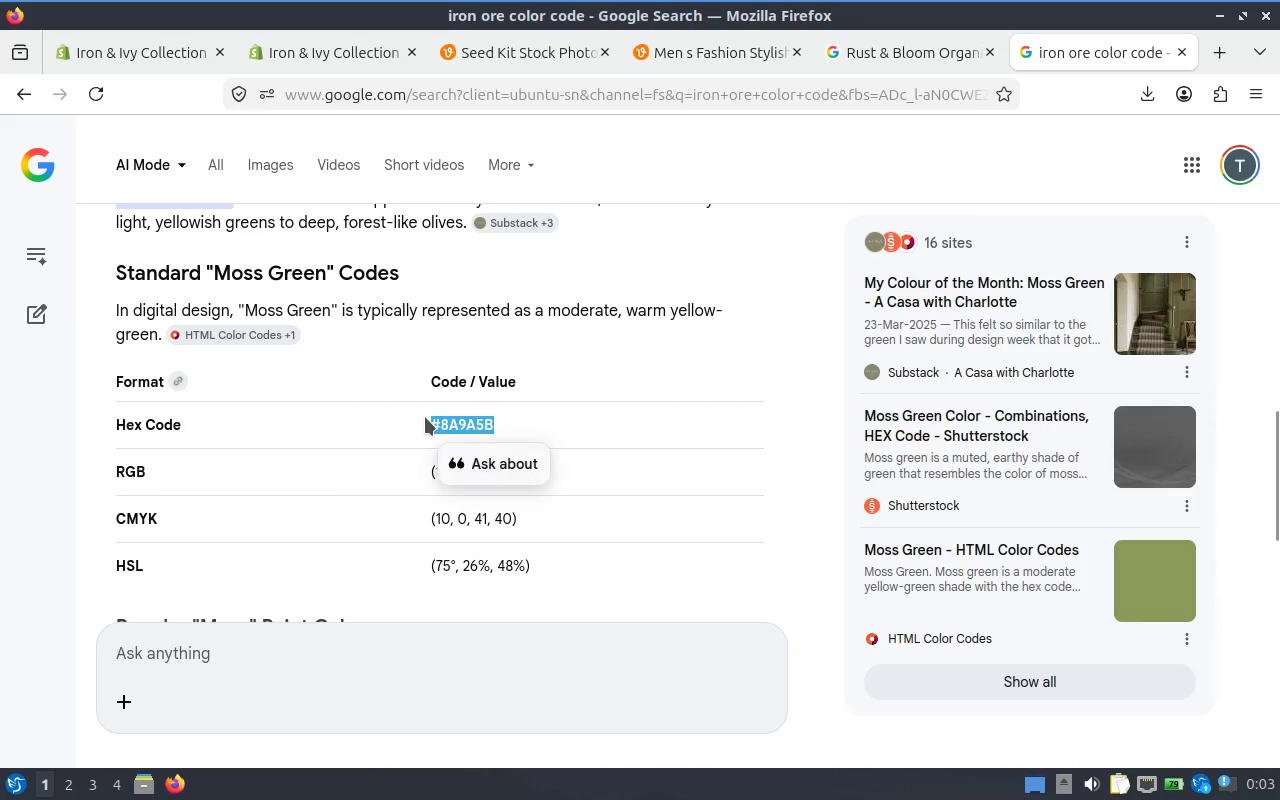 
key(Control+C)
 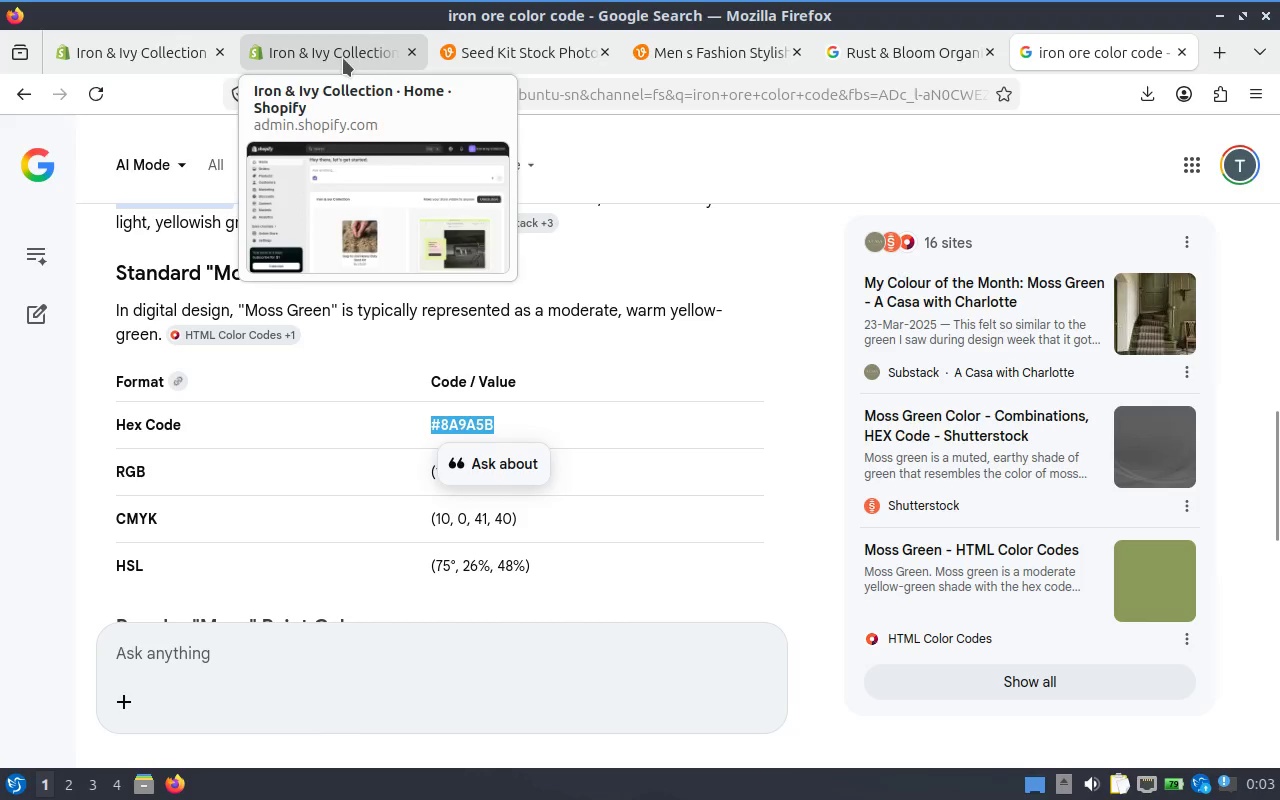 
left_click([94, 57])
 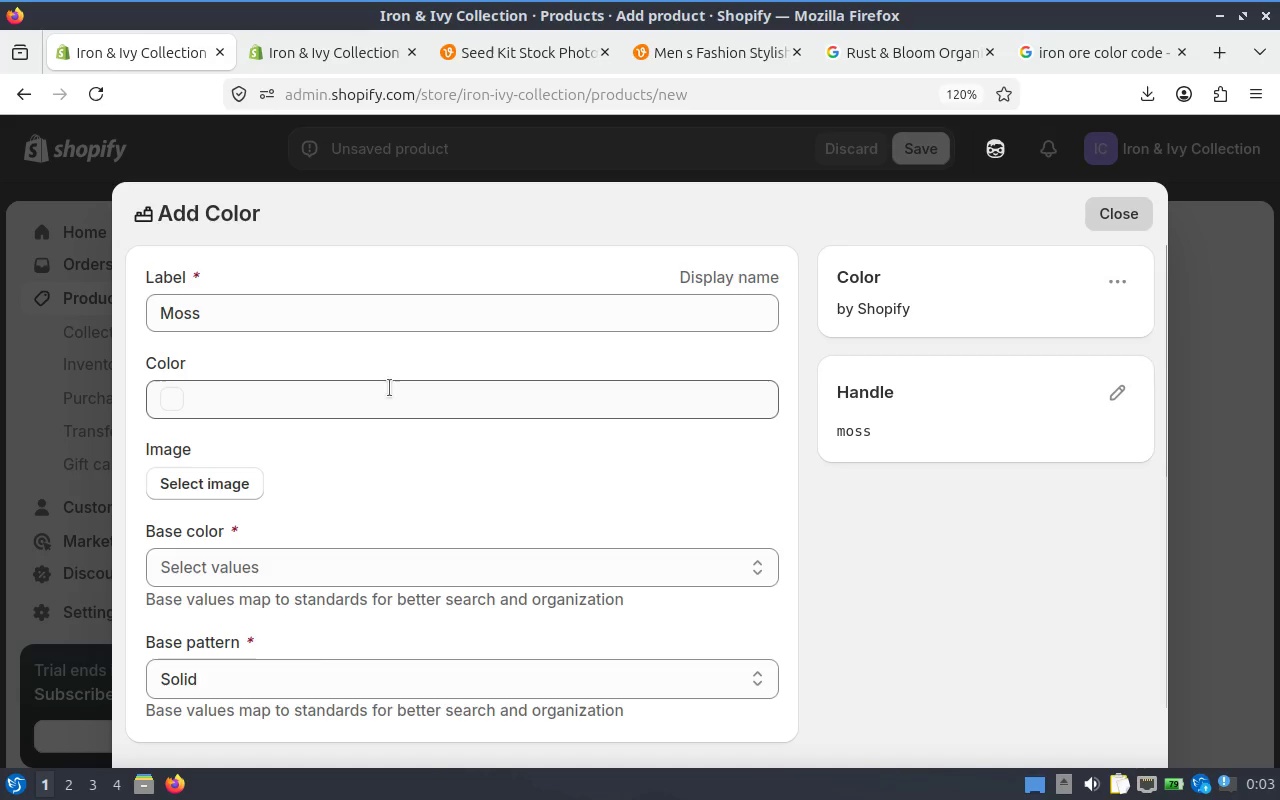 
left_click([414, 383])
 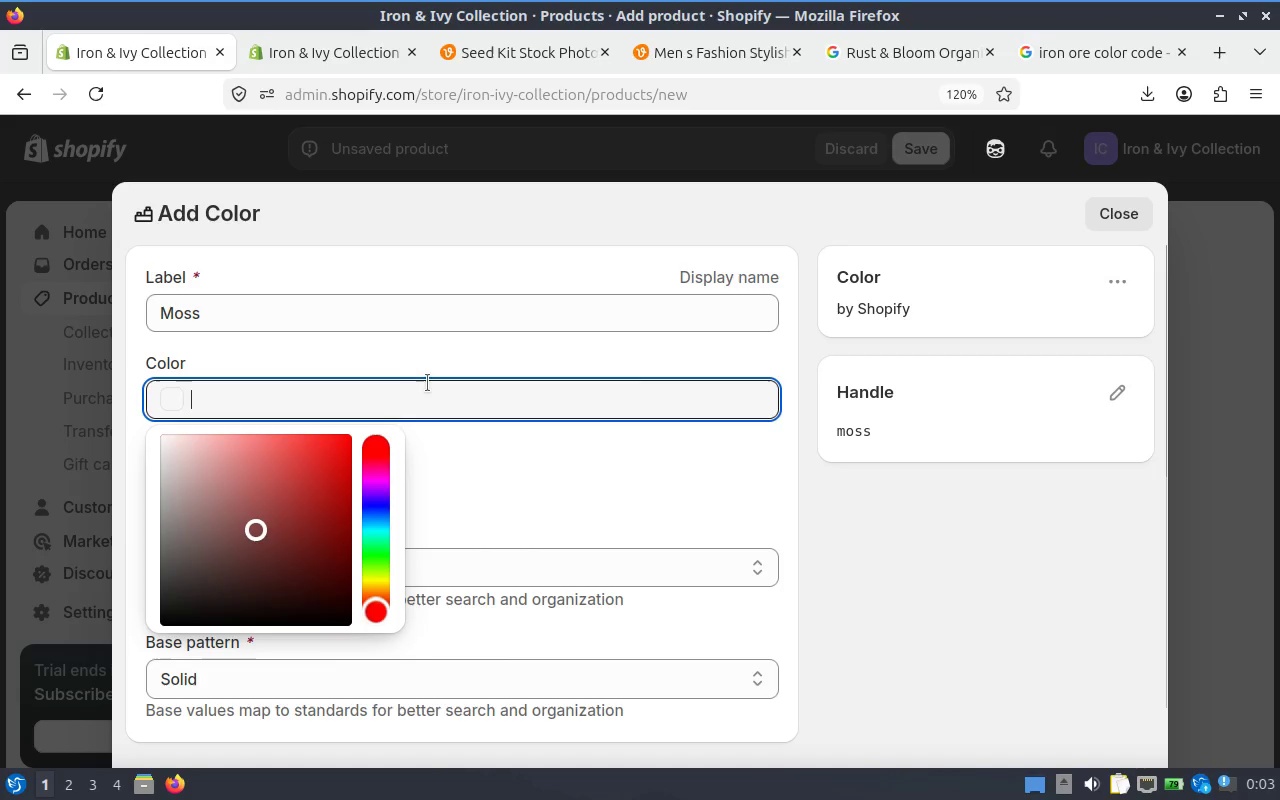 
key(Control+ControlLeft)
 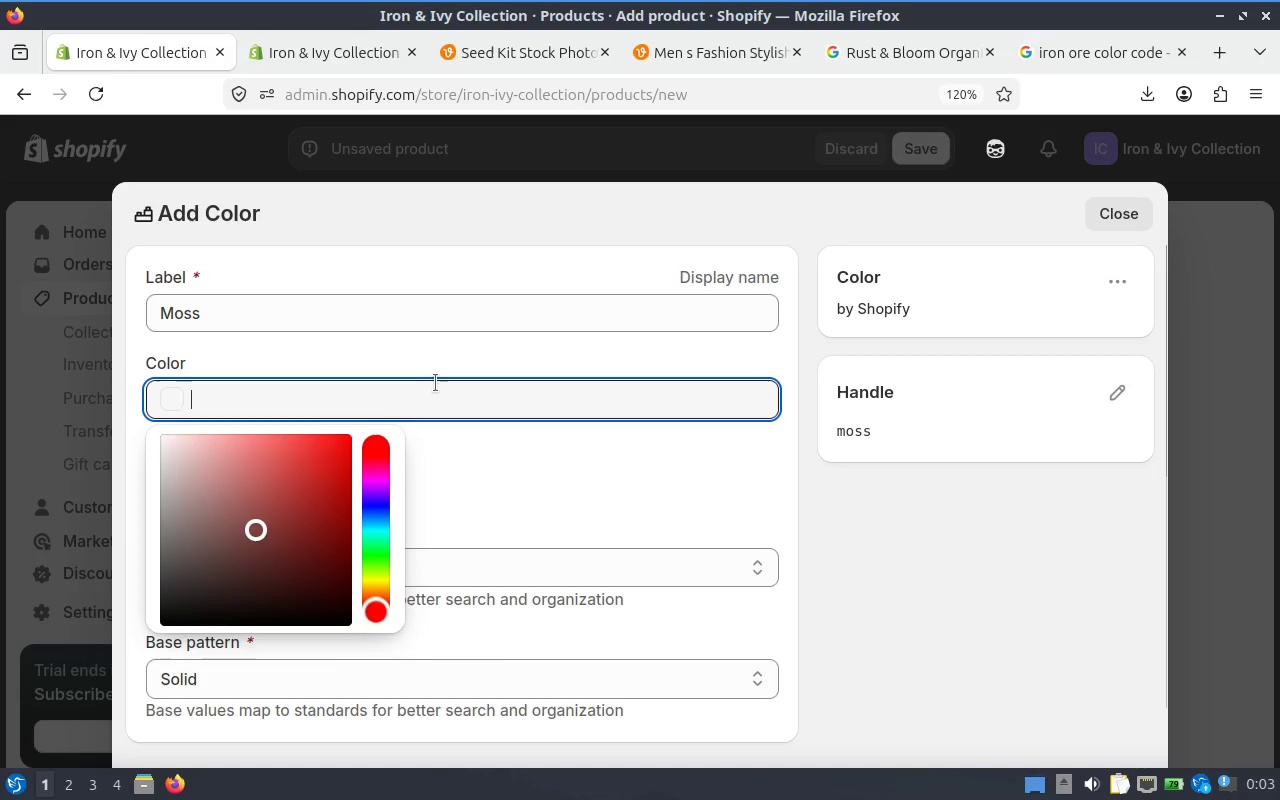 
key(Control+V)
 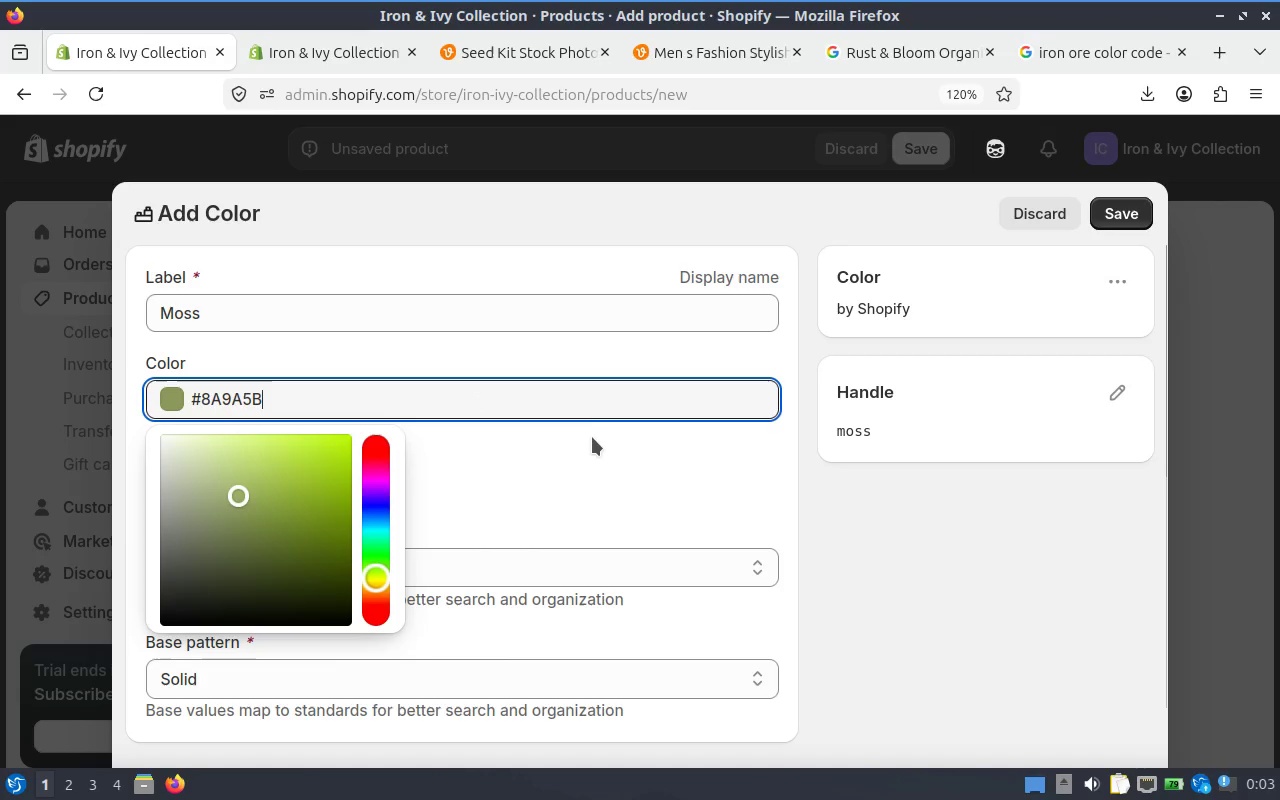 
left_click([592, 445])
 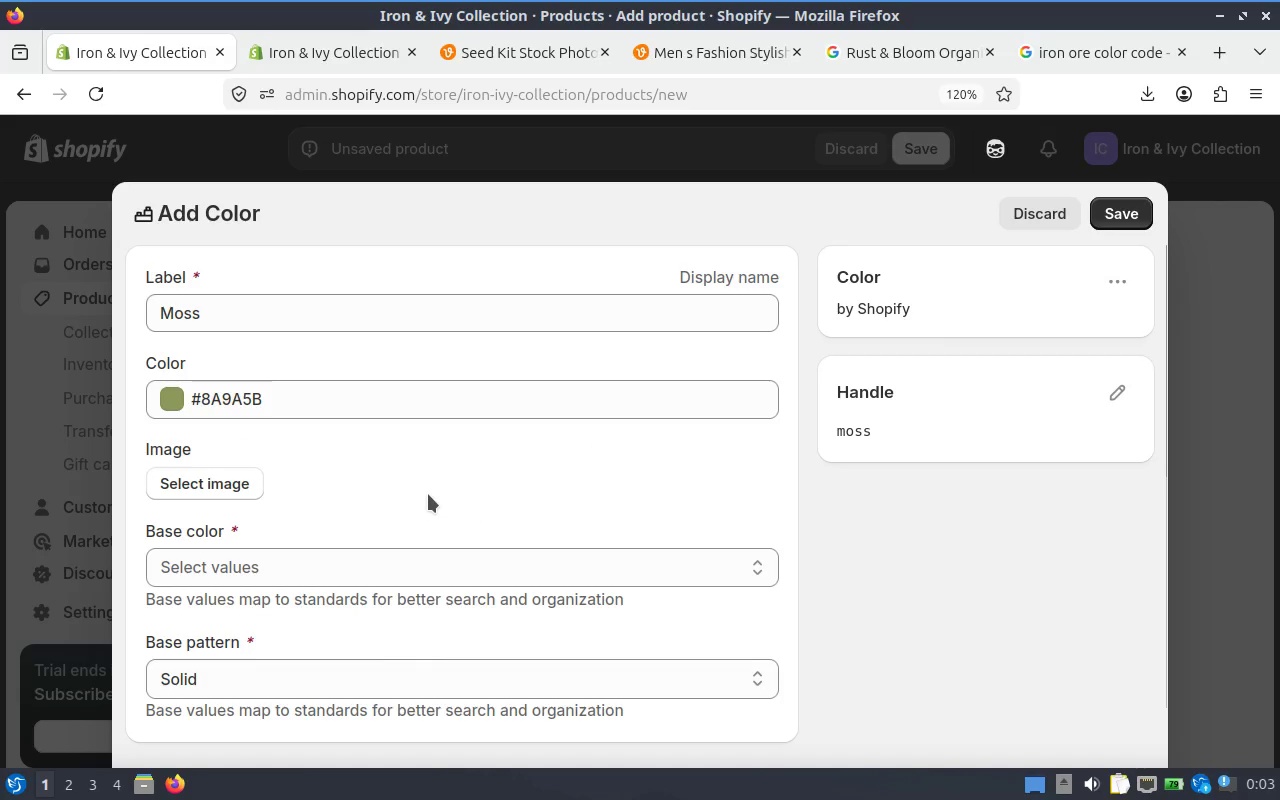 
scroll: coordinate [428, 494], scroll_direction: down, amount: 1.0
 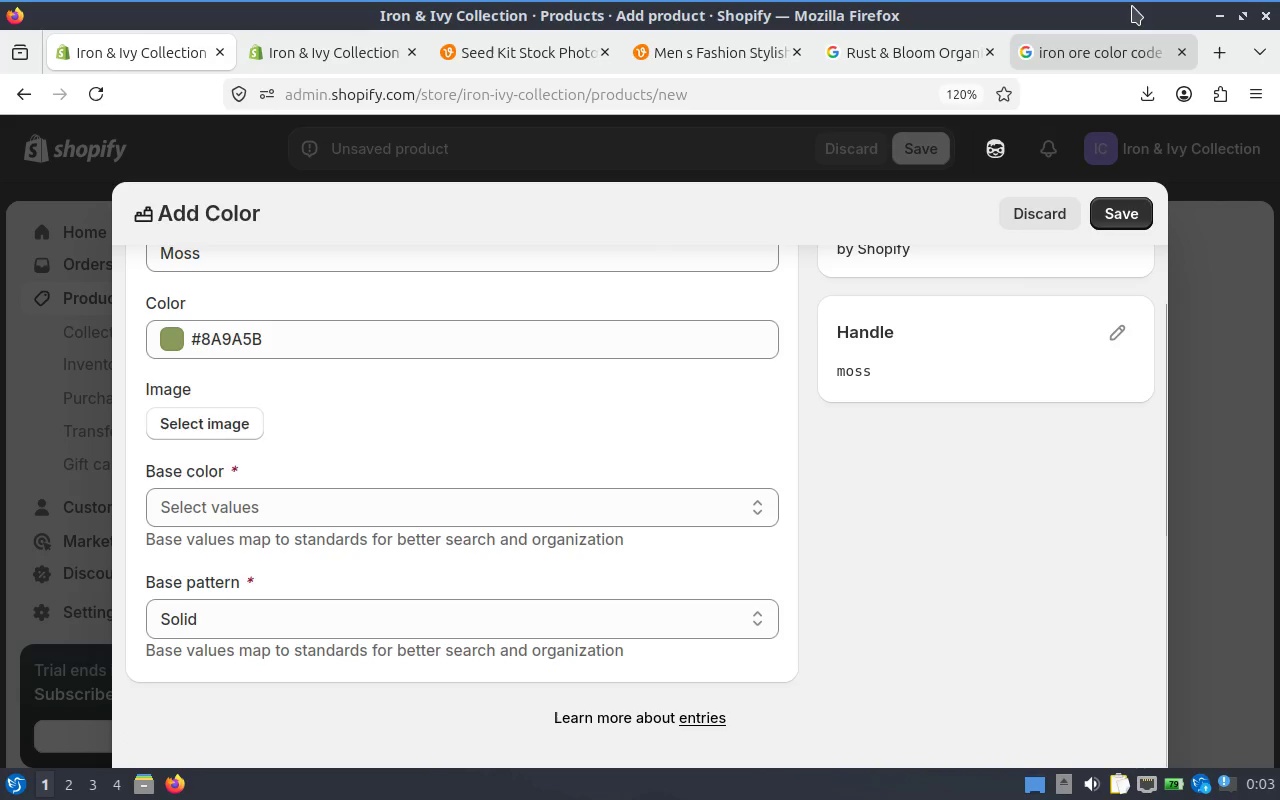 
left_click([1077, 53])
 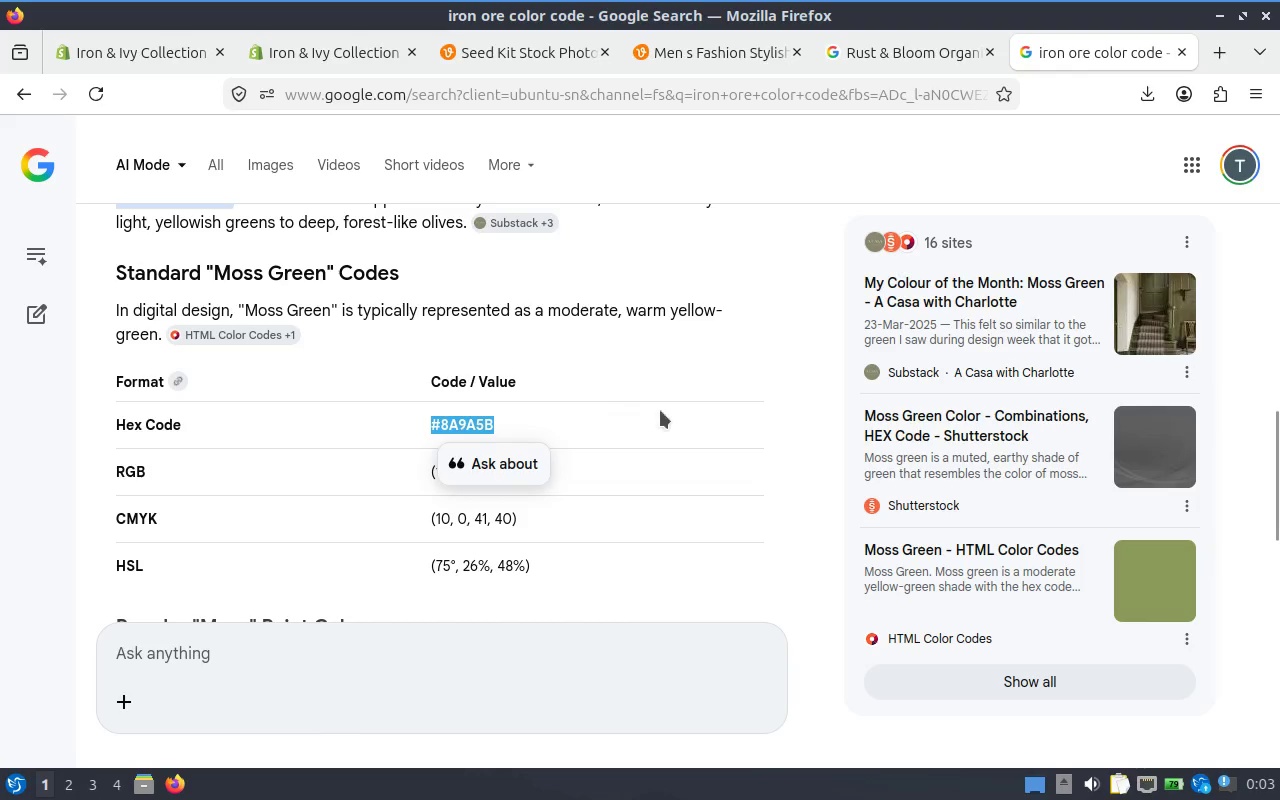 
scroll: coordinate [640, 404], scroll_direction: down, amount: 3.0
 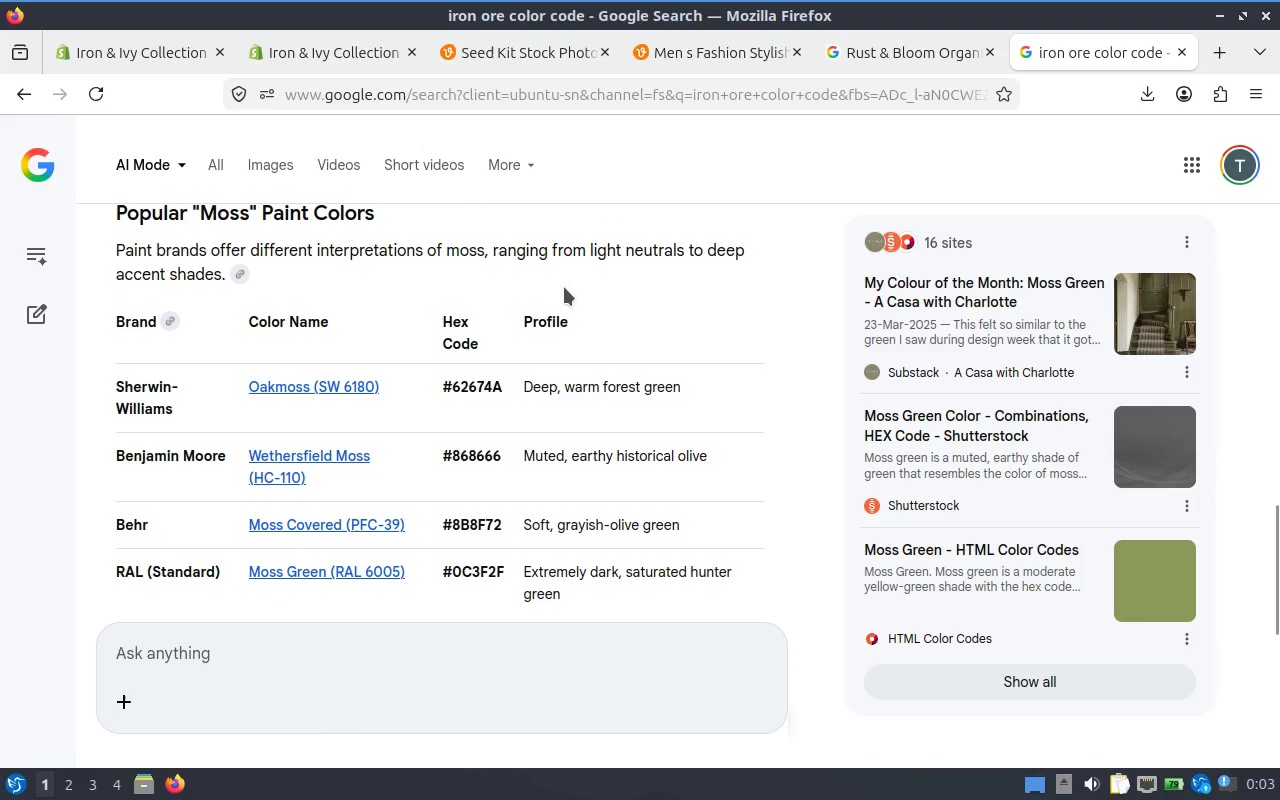 
mouse_move([171, 55])
 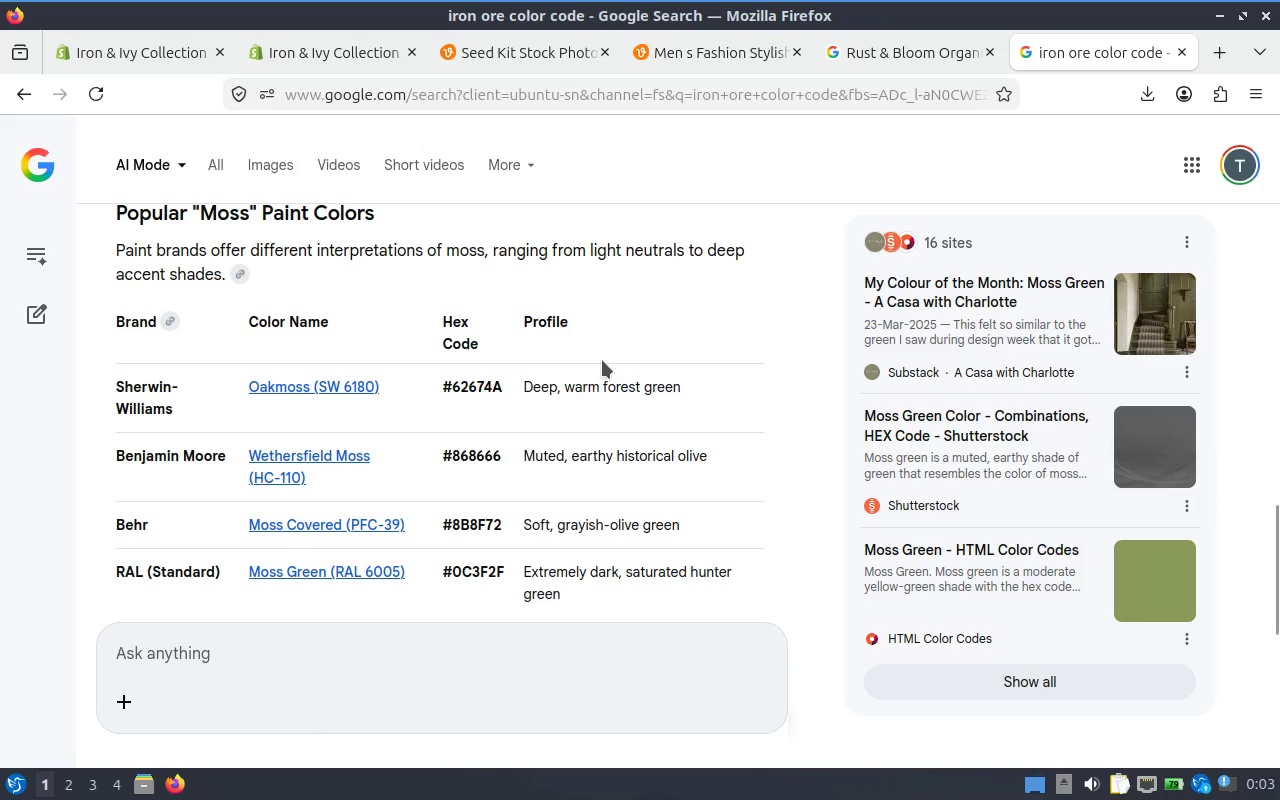 
scroll: coordinate [600, 358], scroll_direction: down, amount: 2.0
 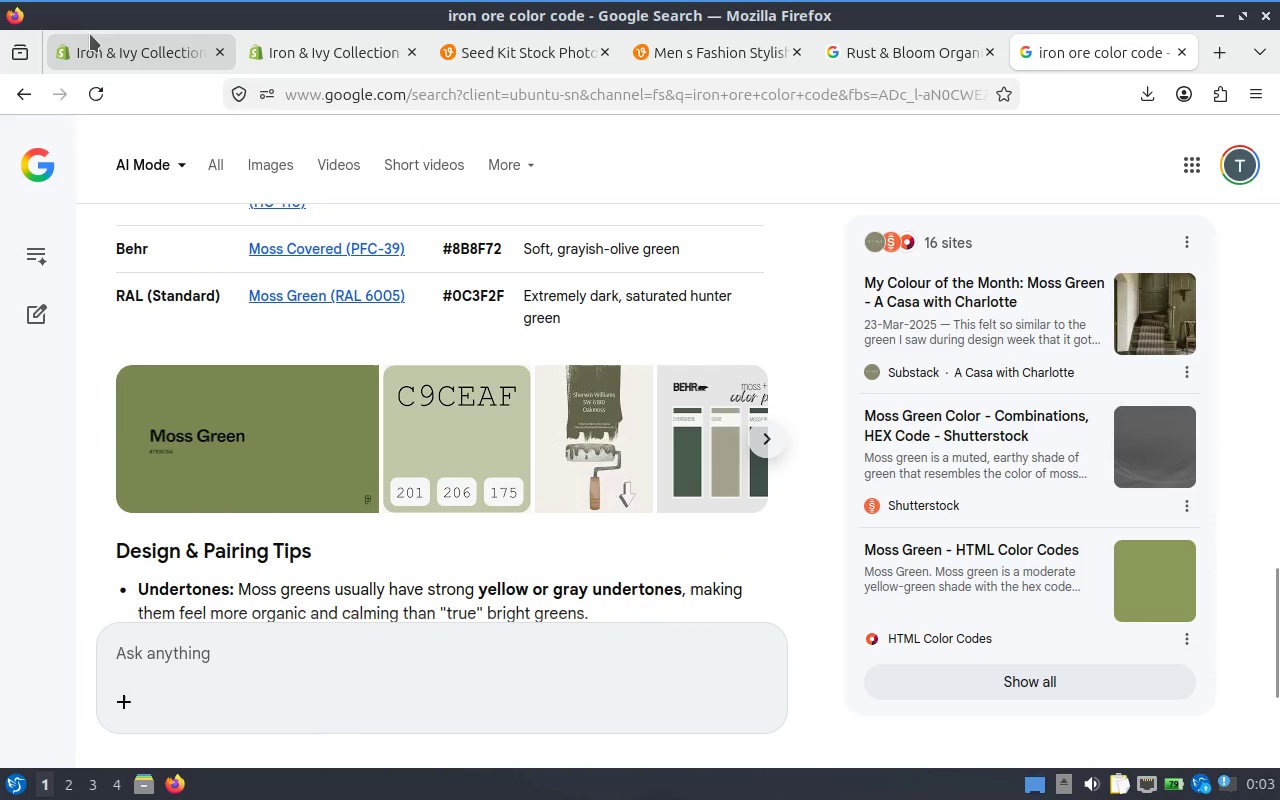 
left_click([114, 46])
 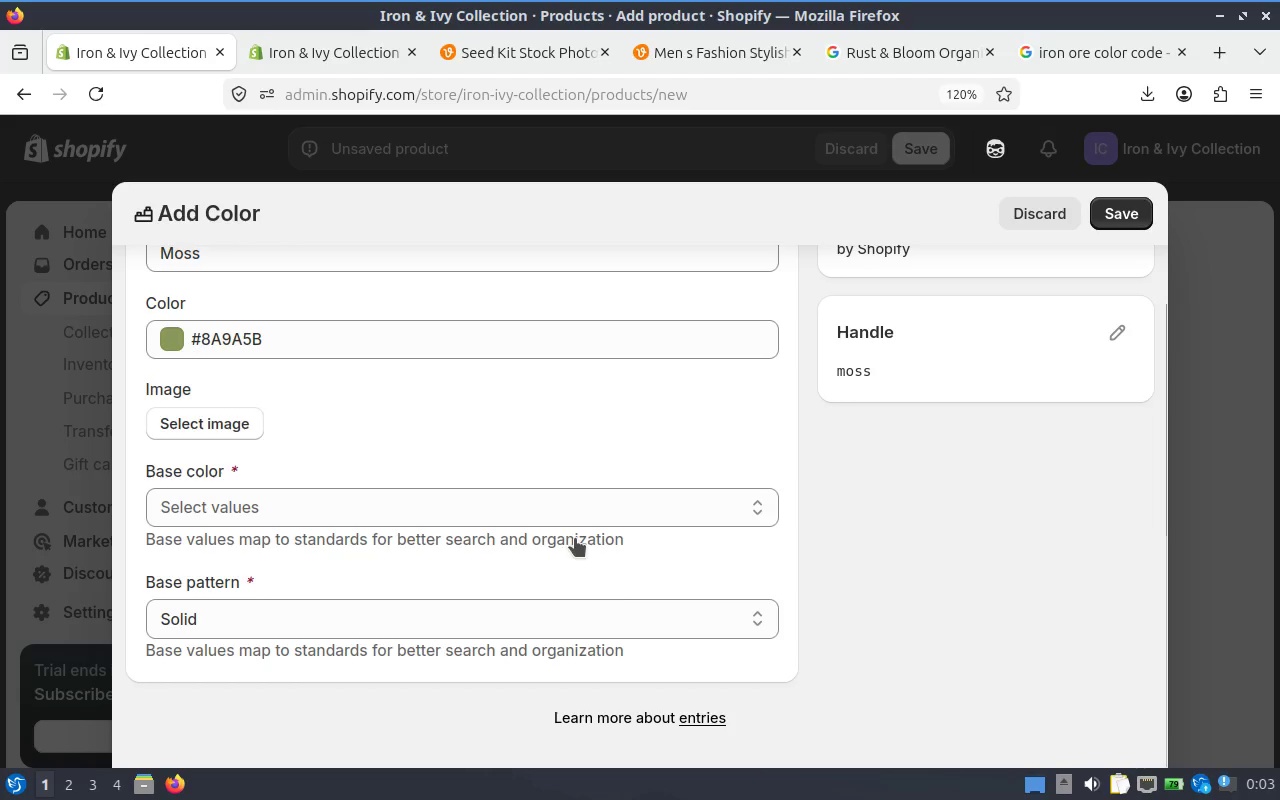 
scroll: coordinate [616, 579], scroll_direction: down, amount: 1.0
 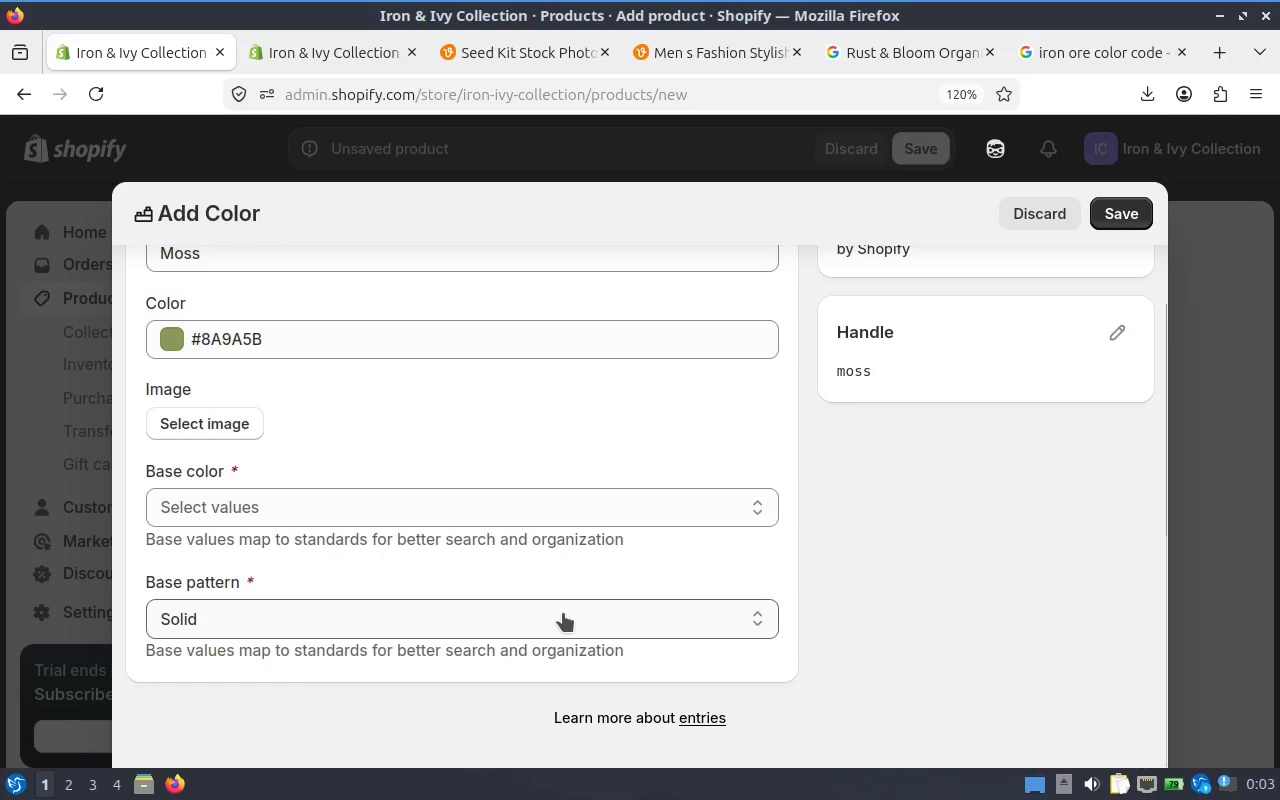 
left_click([563, 613])
 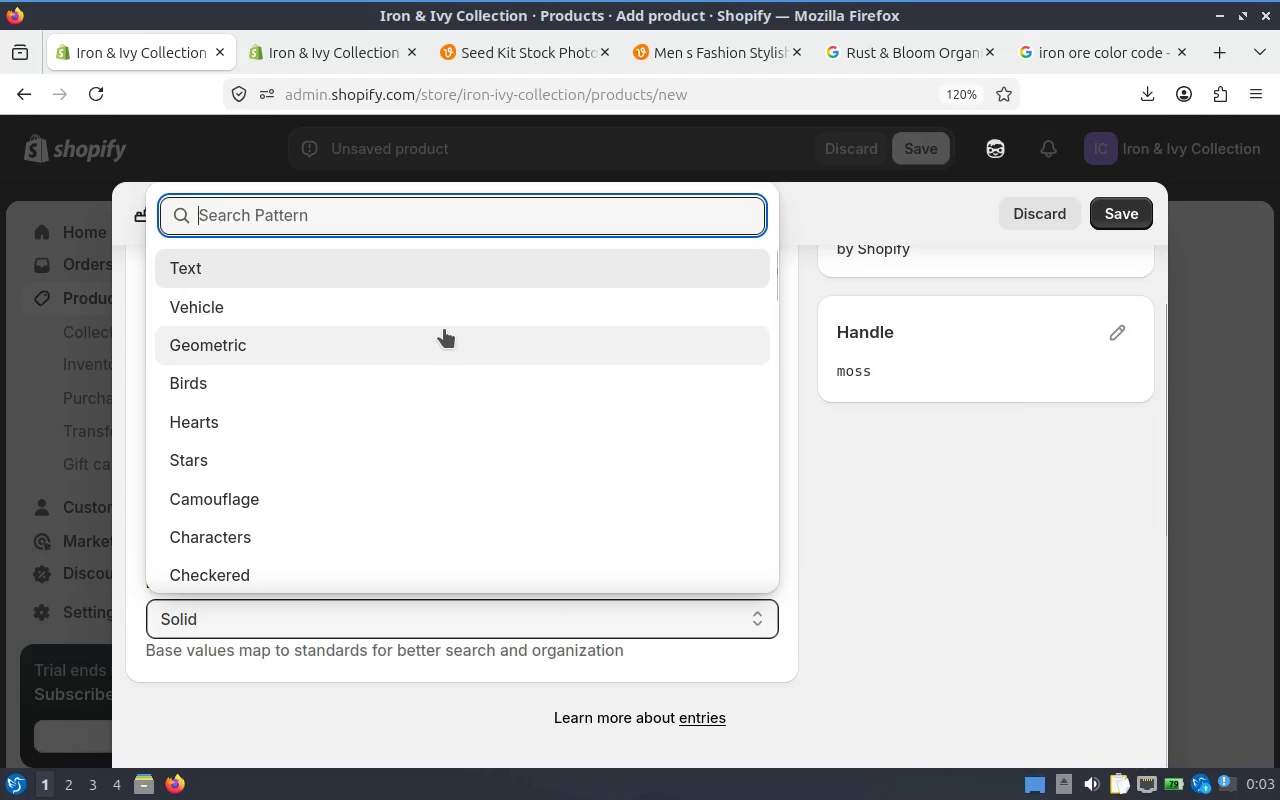 
scroll: coordinate [438, 323], scroll_direction: down, amount: 2.0
 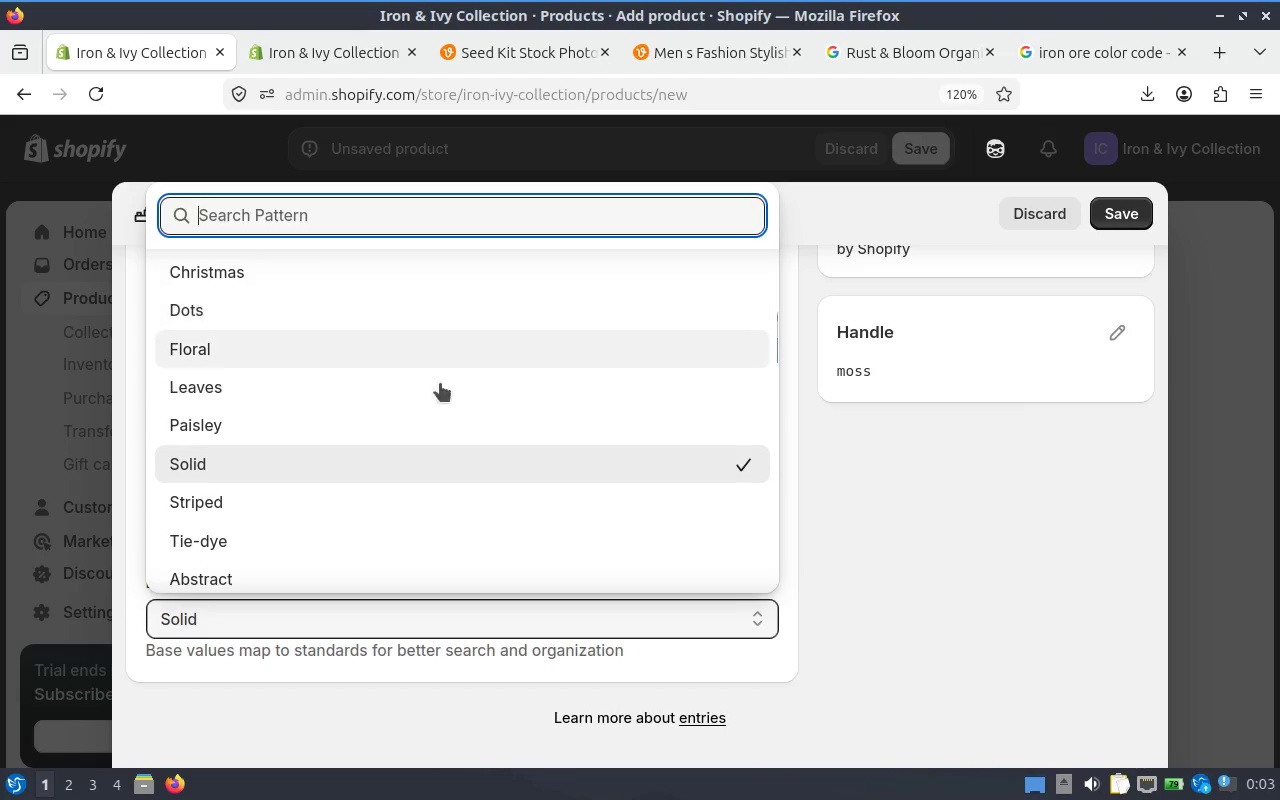 
left_click([881, 474])
 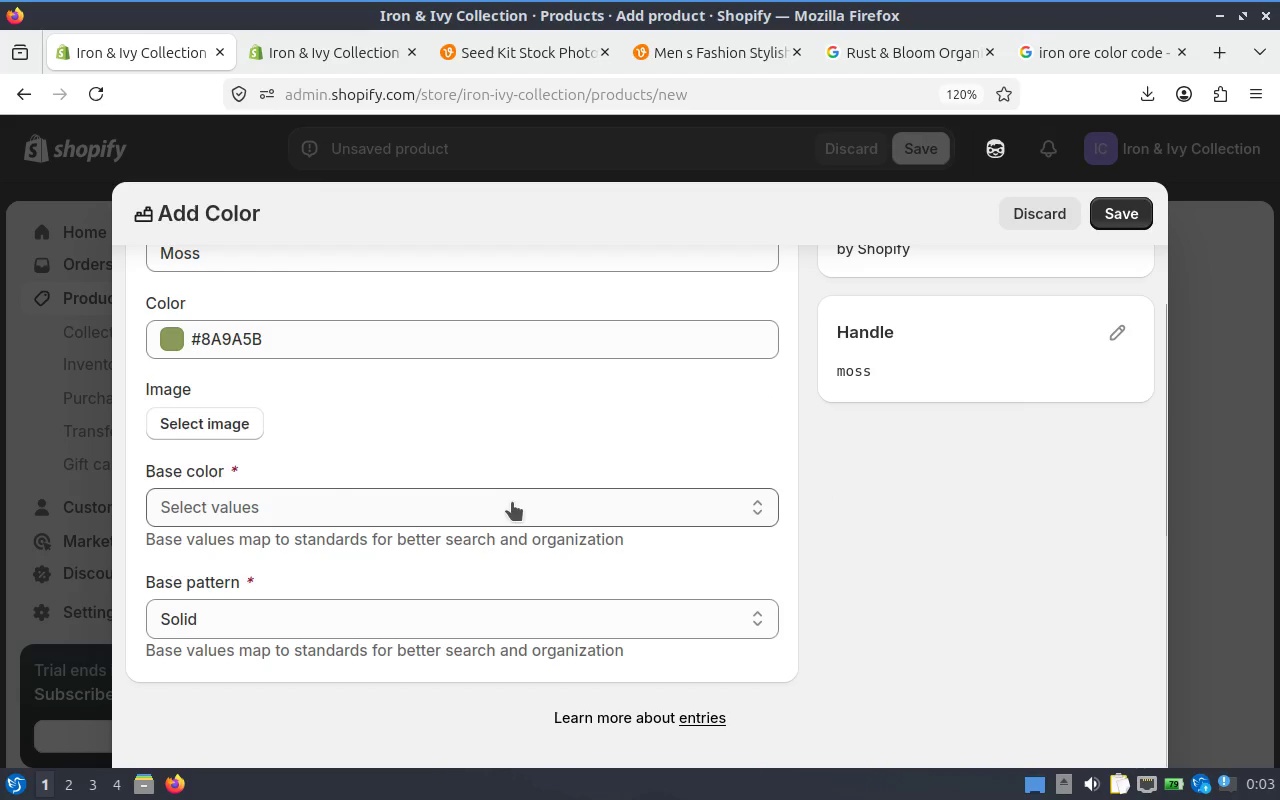 
left_click([538, 512])
 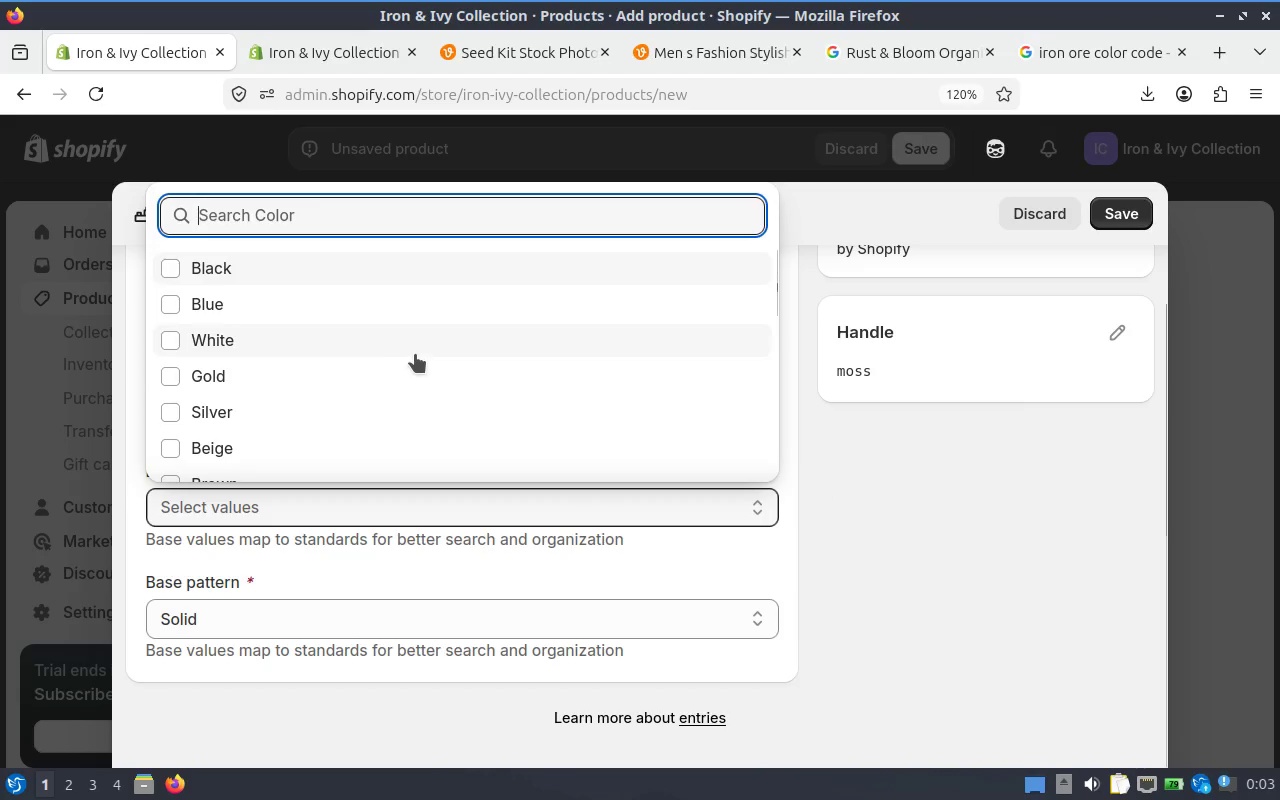 
type(gr)
 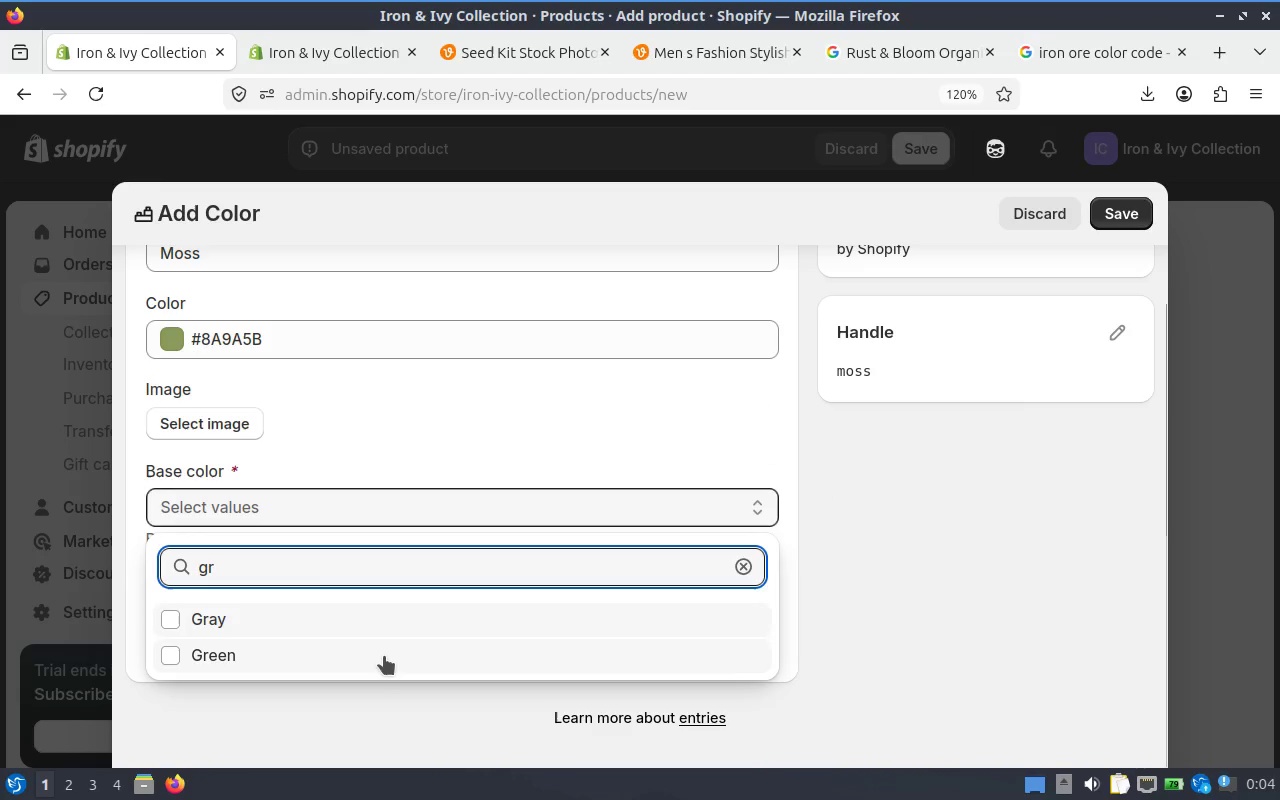 
left_click([379, 646])
 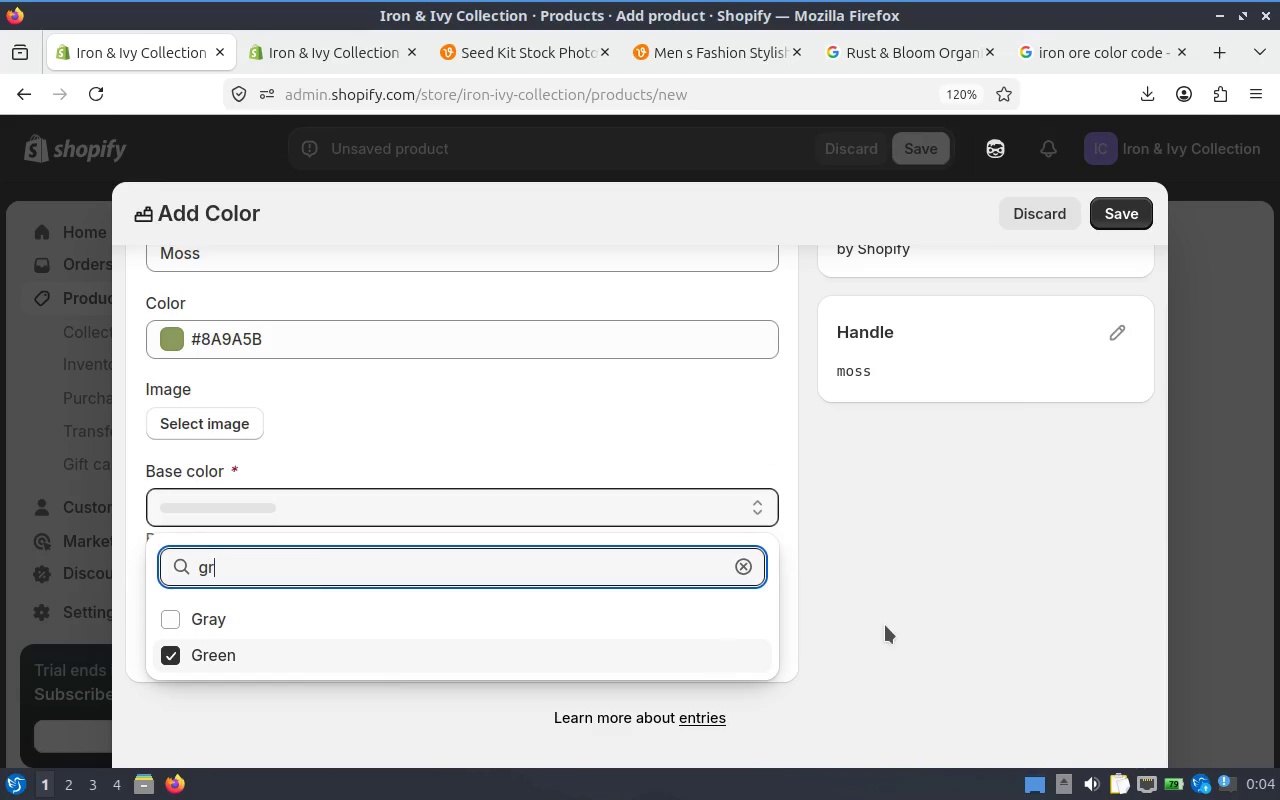 
left_click([884, 625])
 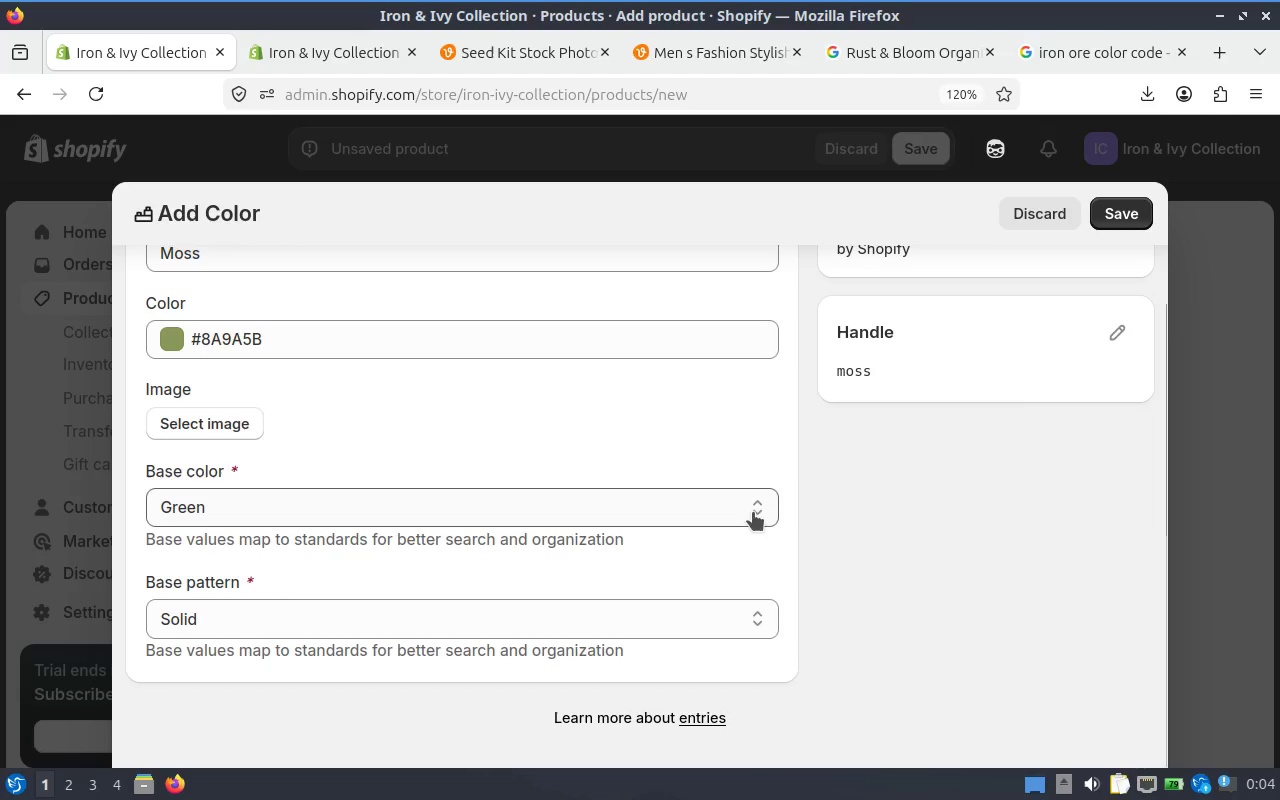 
scroll: coordinate [751, 527], scroll_direction: down, amount: 3.0
 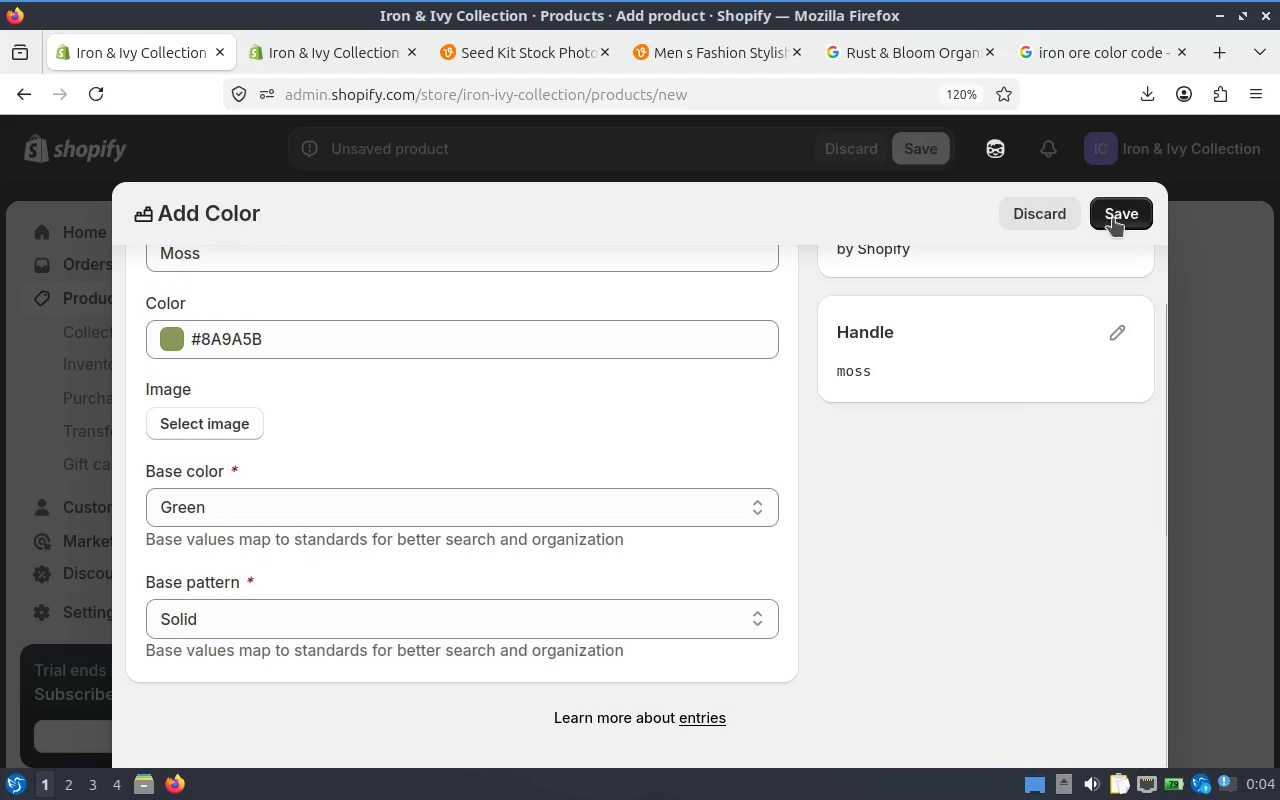 
left_click([1114, 218])
 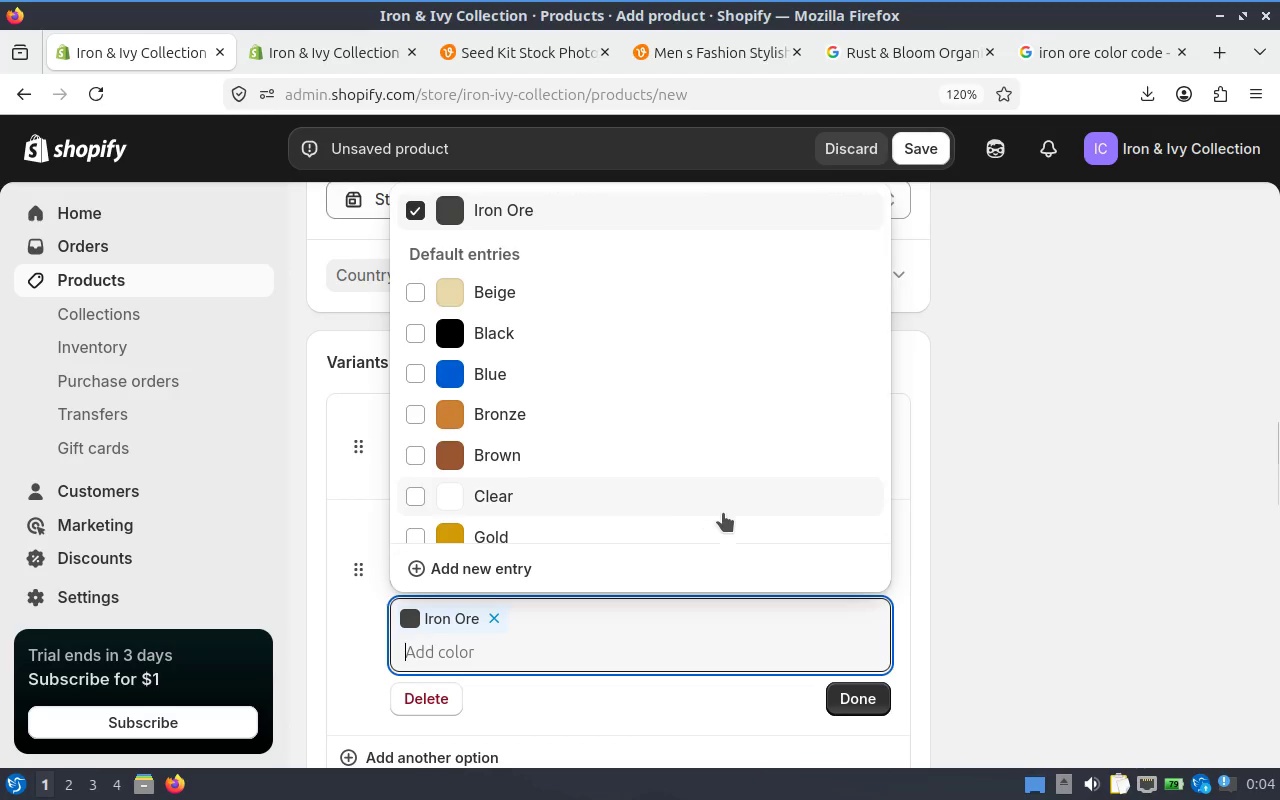 
left_click([1104, 515])
 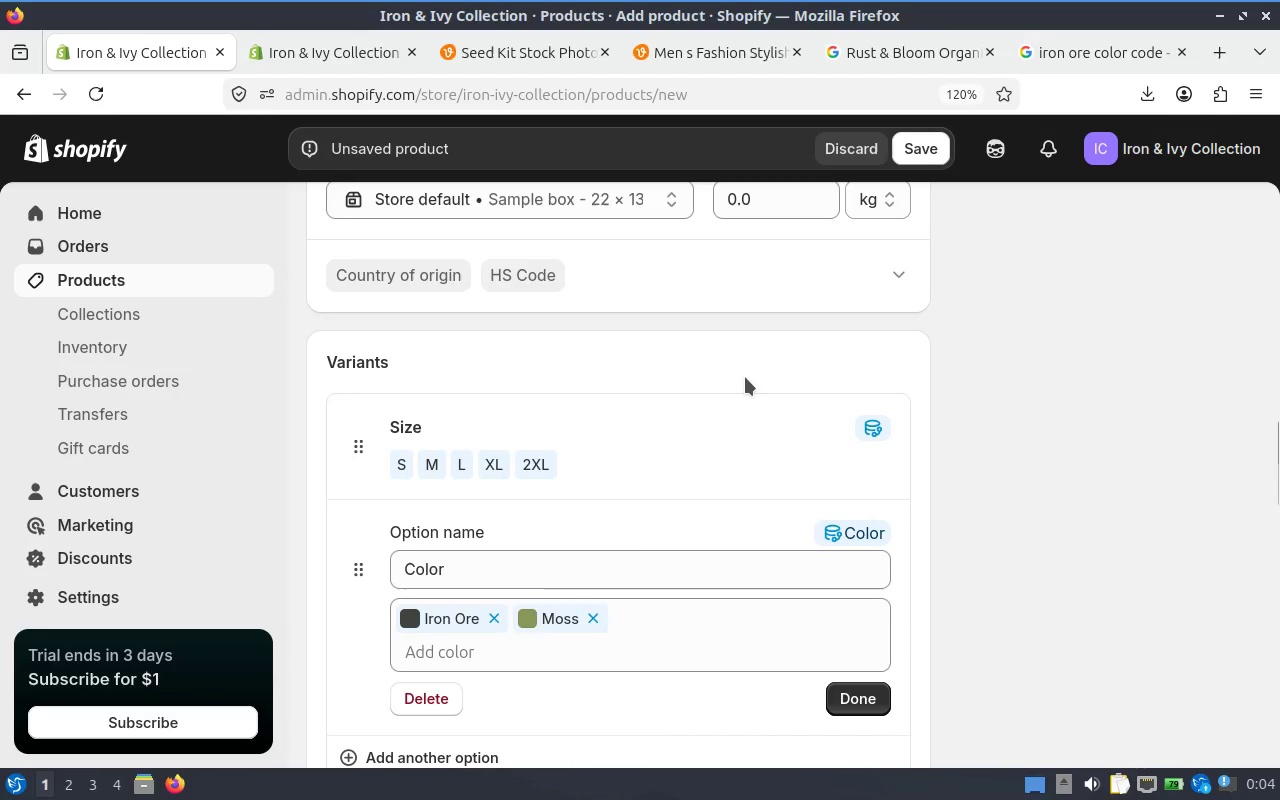 
scroll: coordinate [730, 390], scroll_direction: up, amount: 10.0
 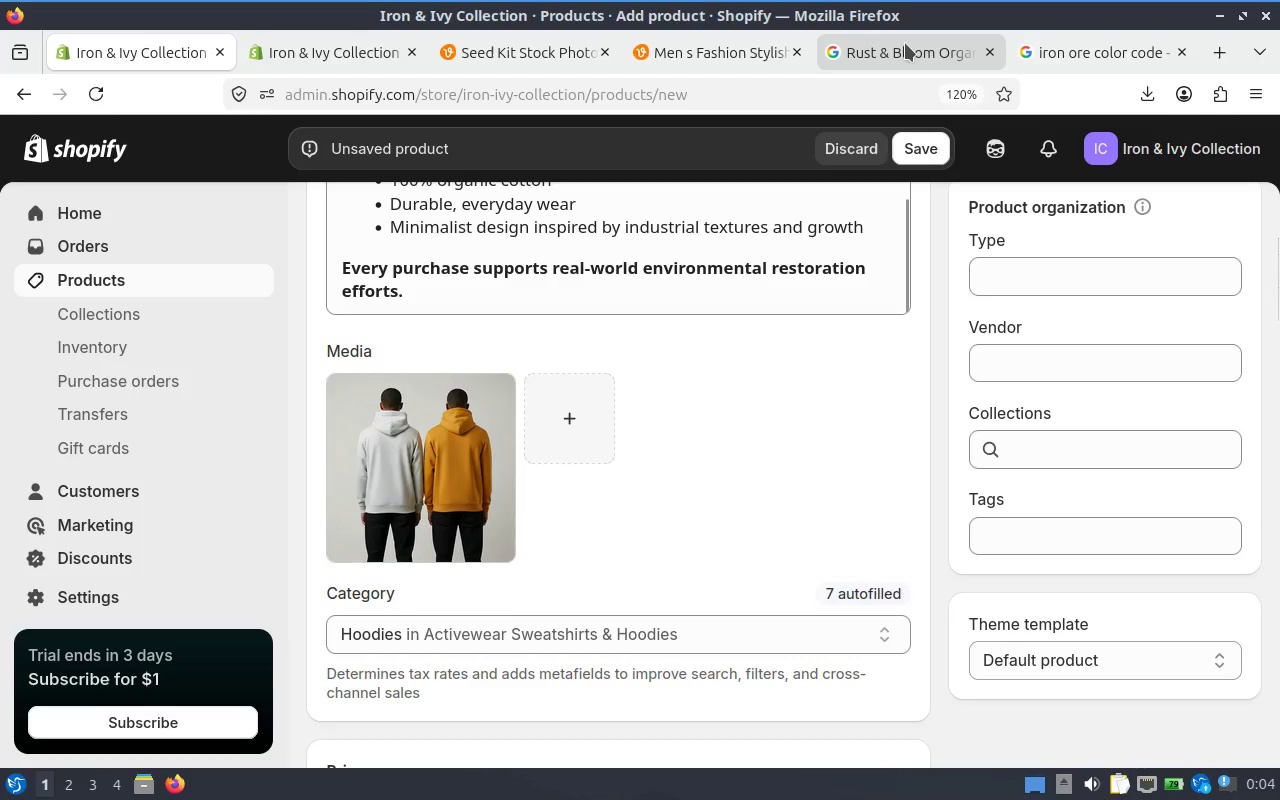 
left_click([905, 43])
 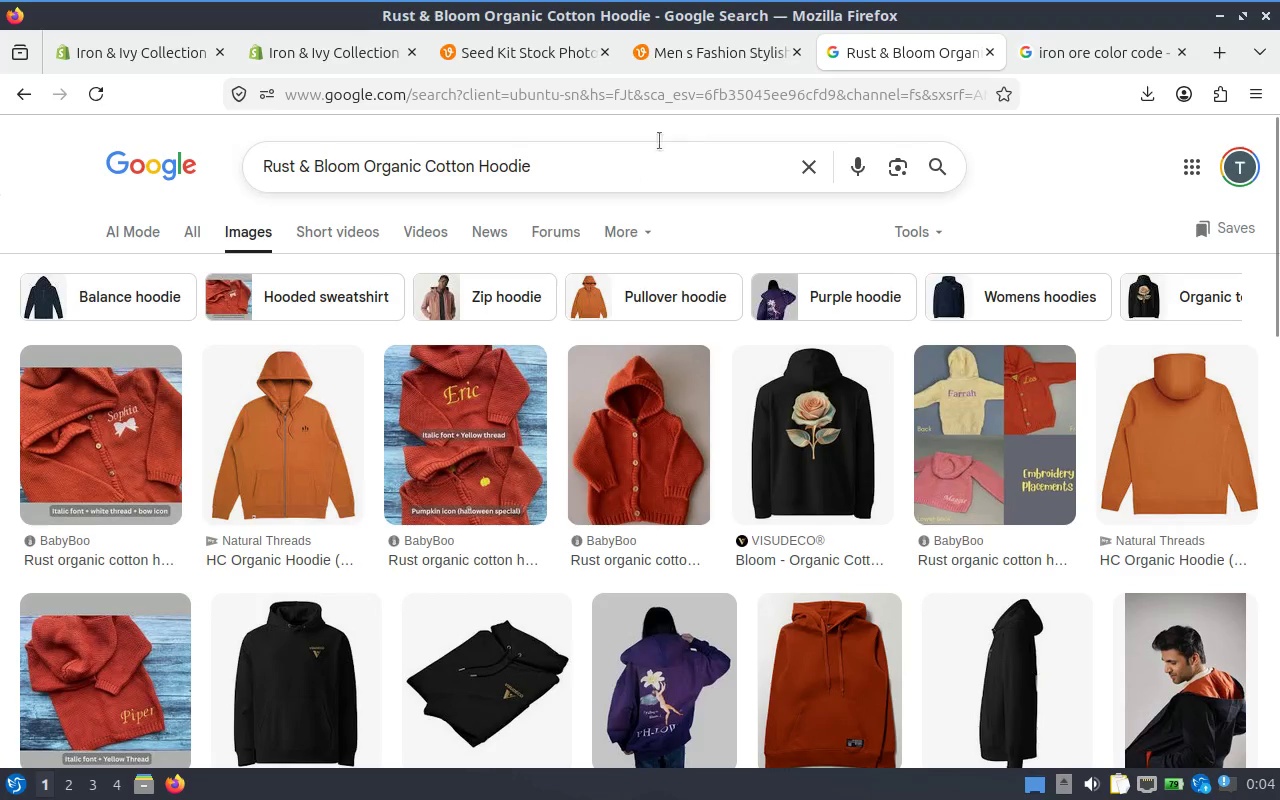 
left_click([692, 49])
 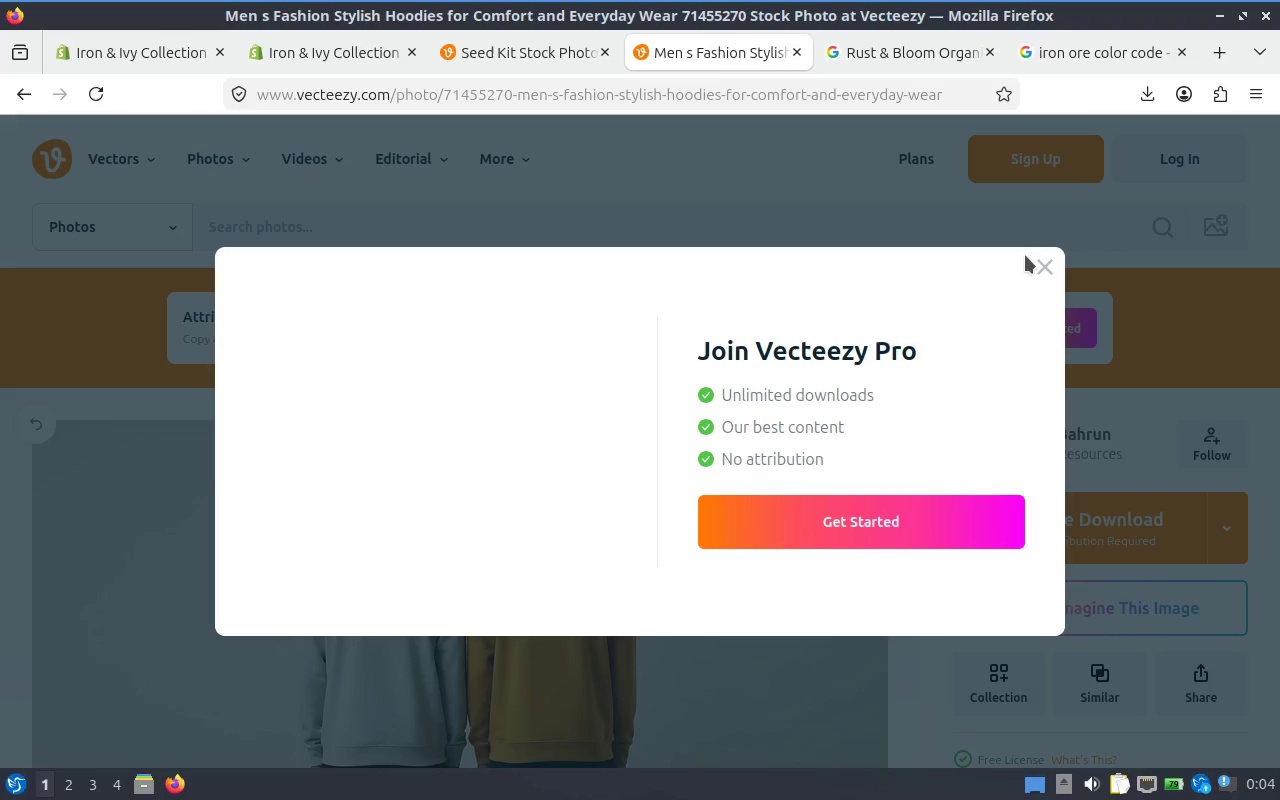 
left_click([1036, 271])
 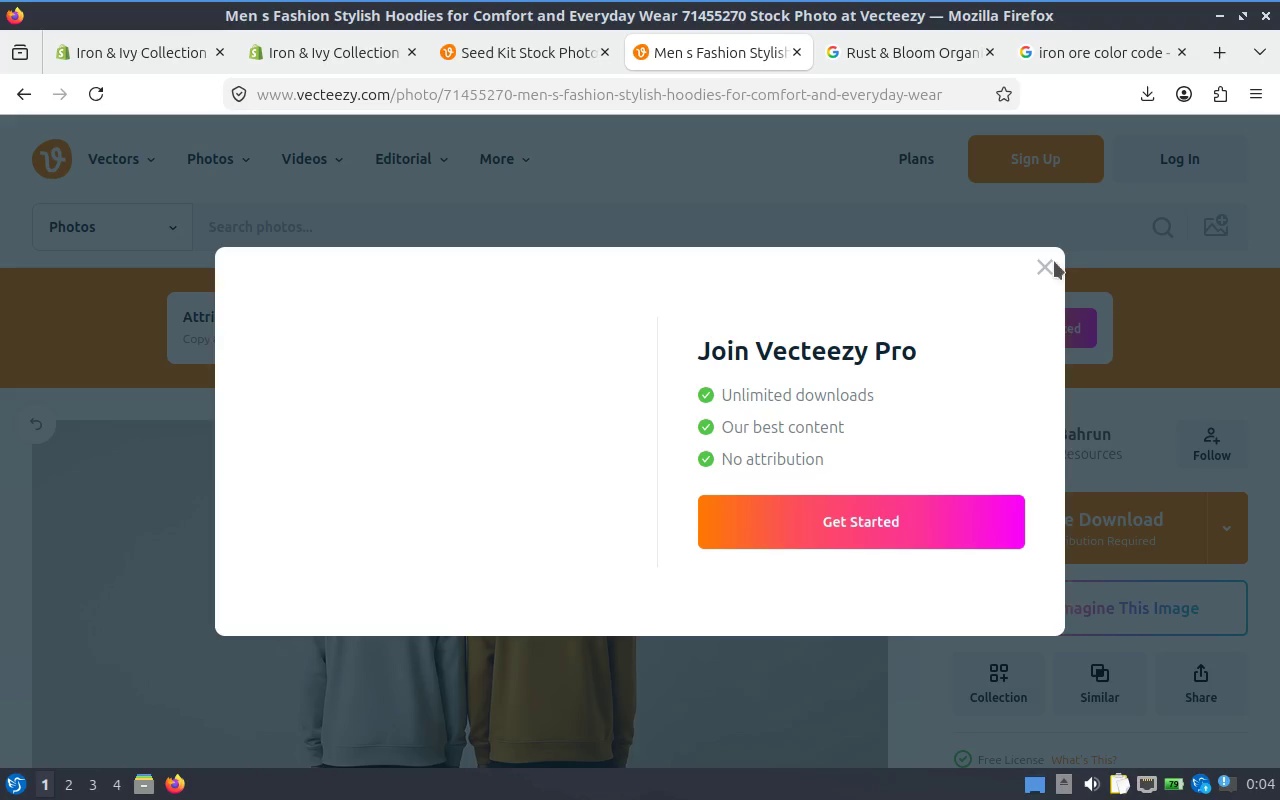 
left_click([1035, 258])
 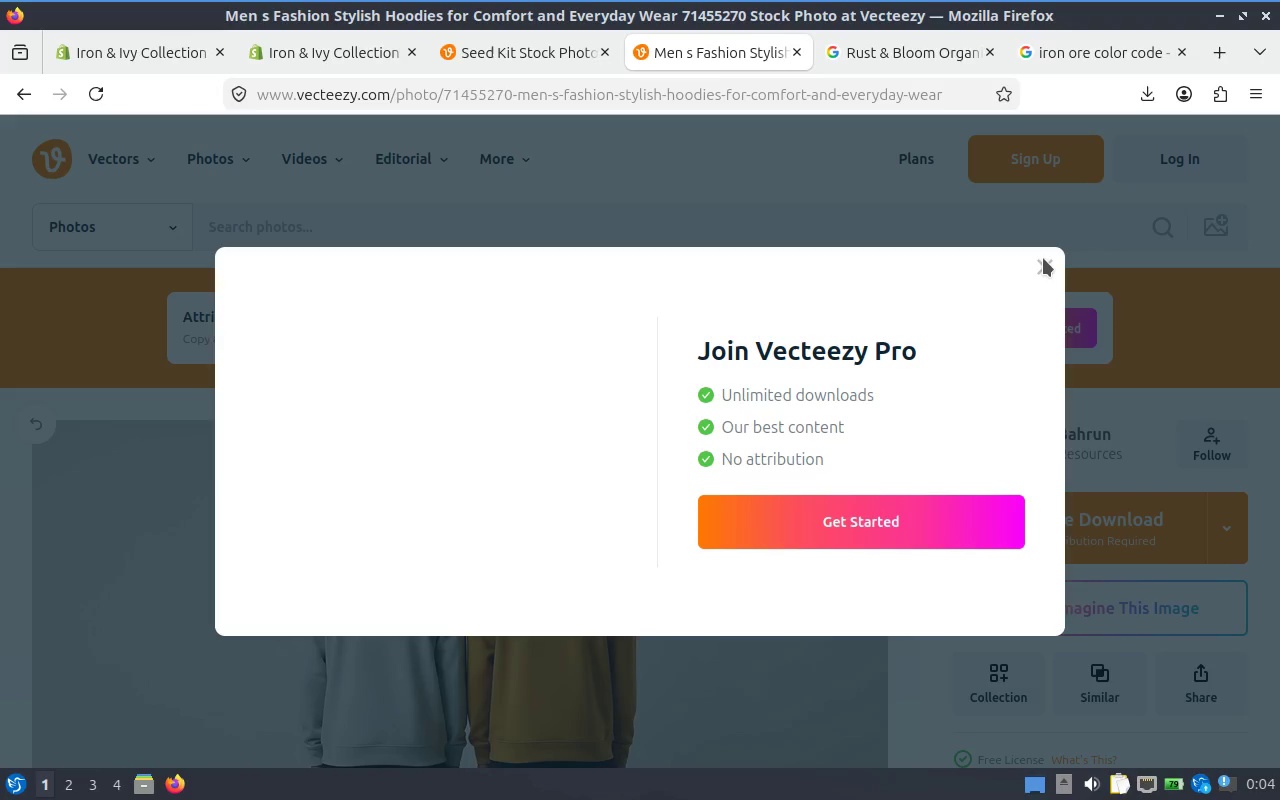 
left_click([1043, 258])
 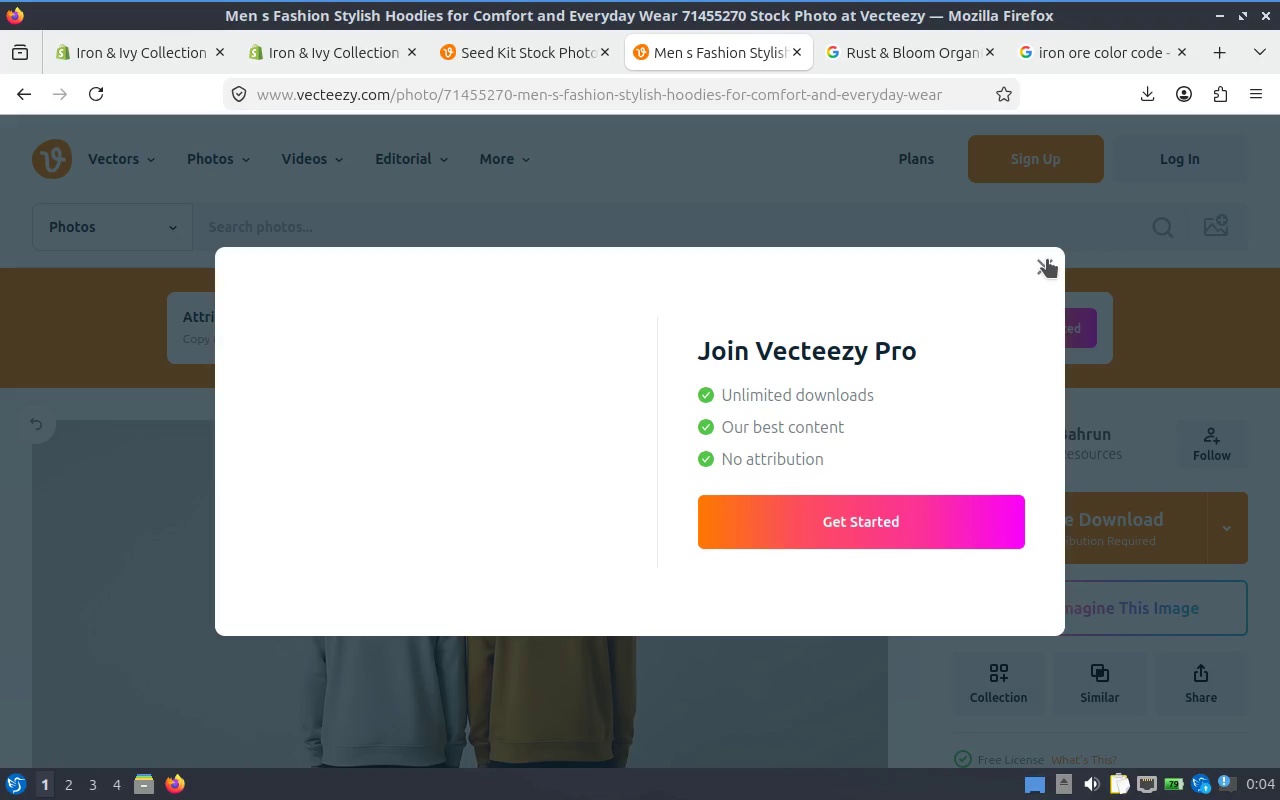 
left_click([1047, 259])
 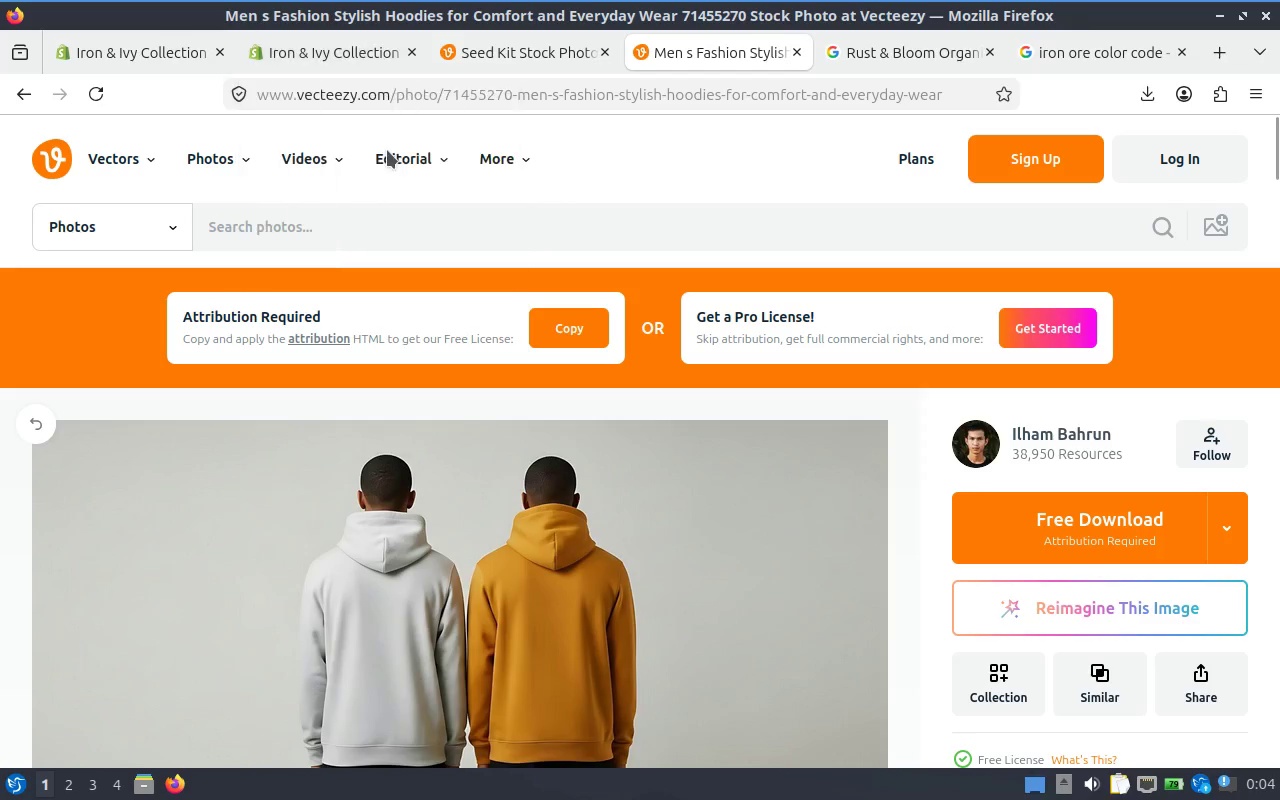 
left_click([473, 211])
 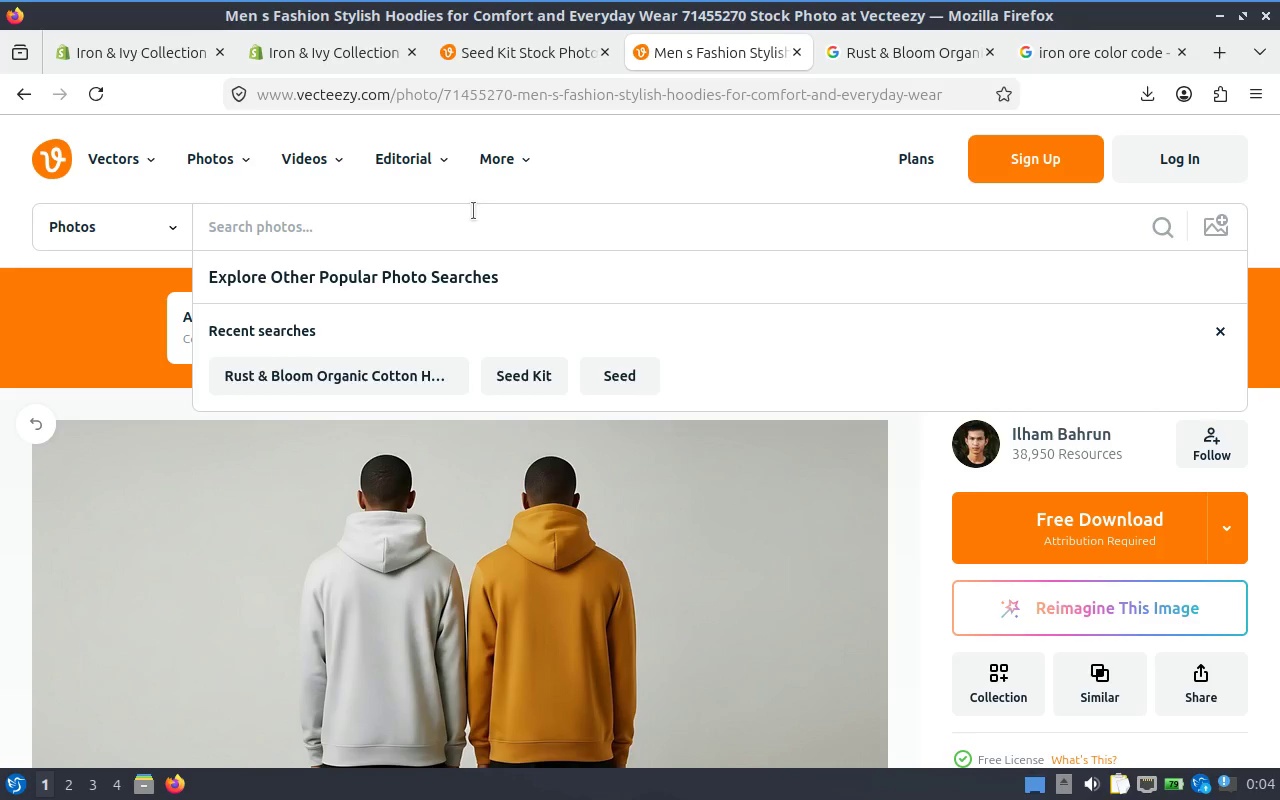 
type(green and black hoodies)
 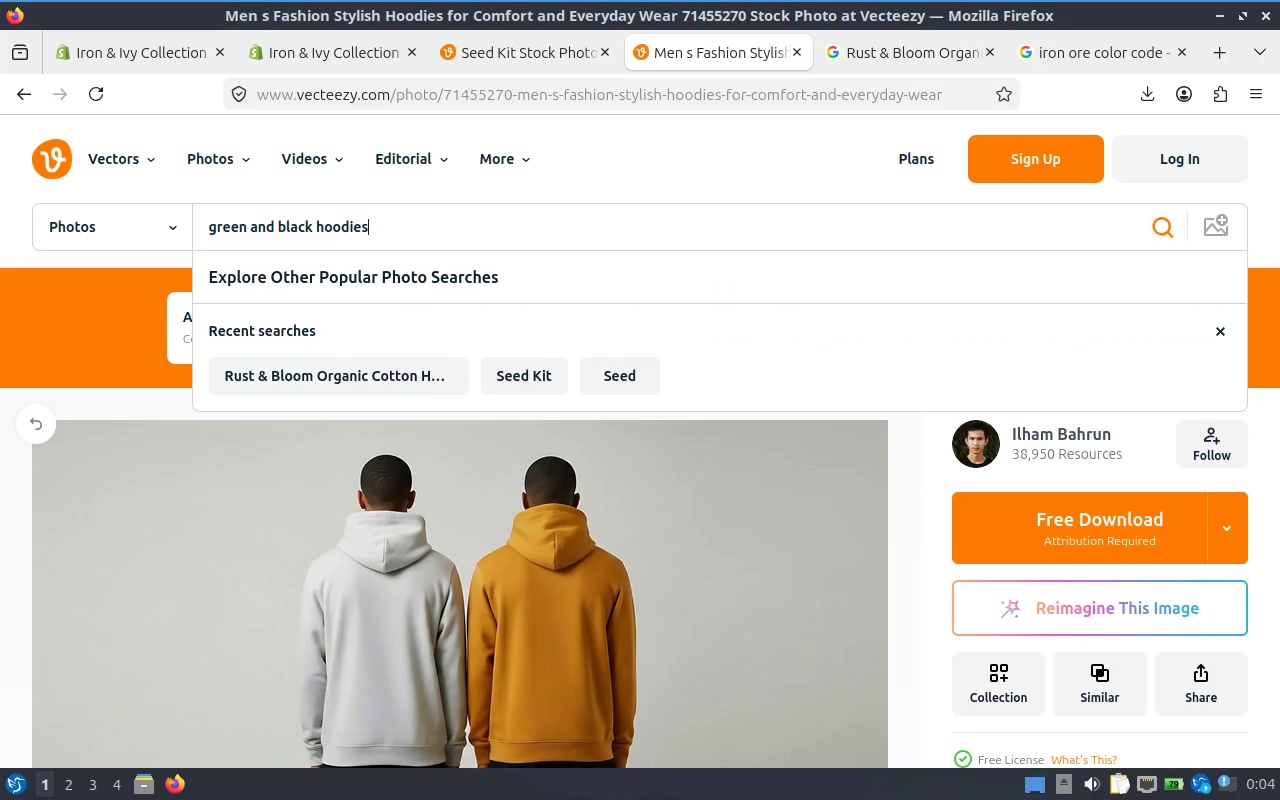 
key(Enter)
 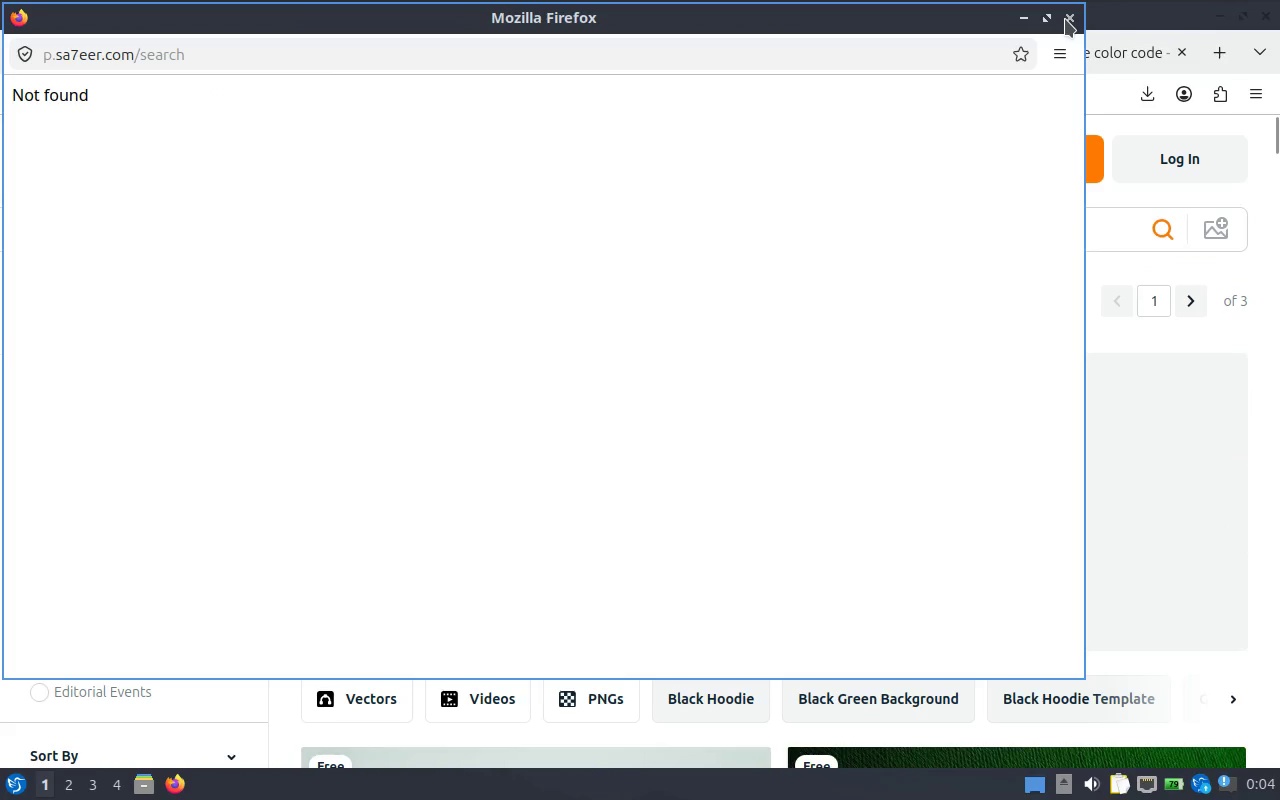 
left_click([1065, 19])
 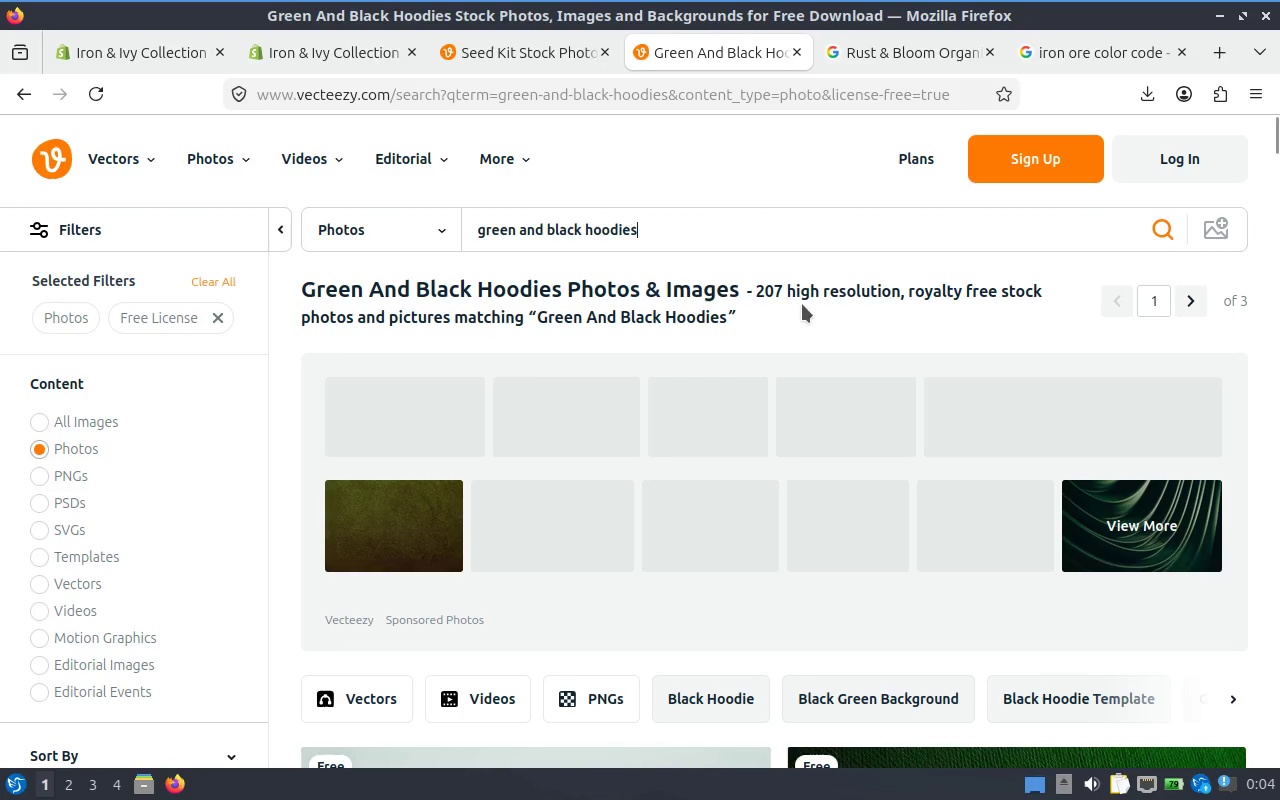 
scroll: coordinate [805, 374], scroll_direction: down, amount: 1.0
 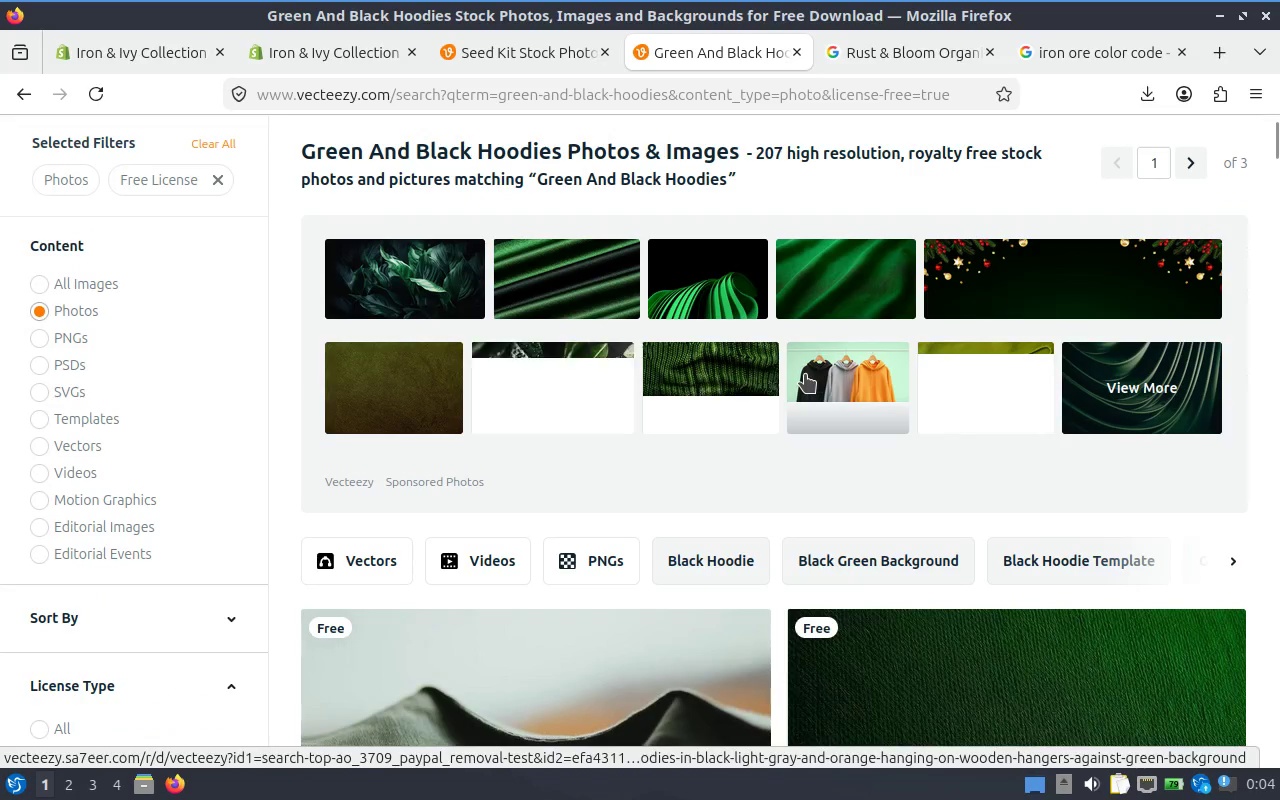 
scroll: coordinate [805, 373], scroll_direction: up, amount: 2.0
 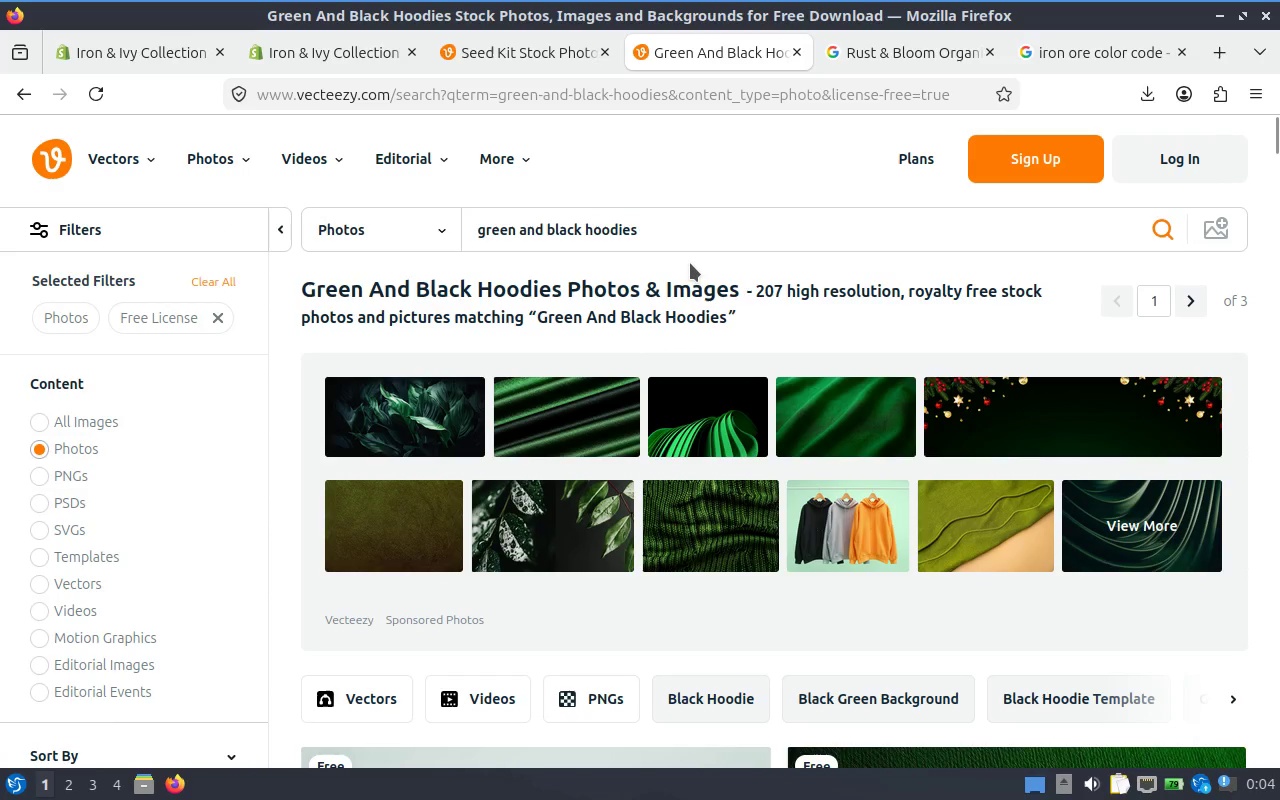 
scroll: coordinate [784, 390], scroll_direction: down, amount: 7.0
 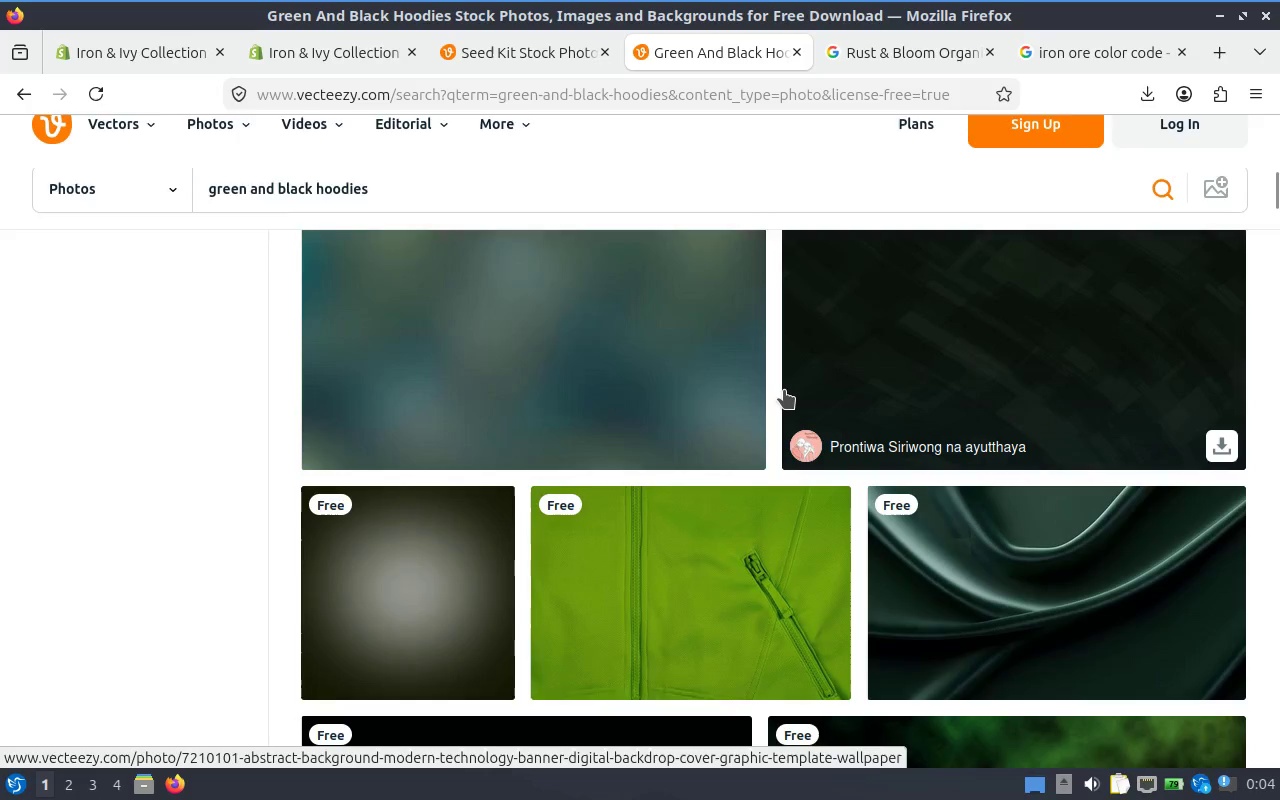 
mouse_move([651, 444])
 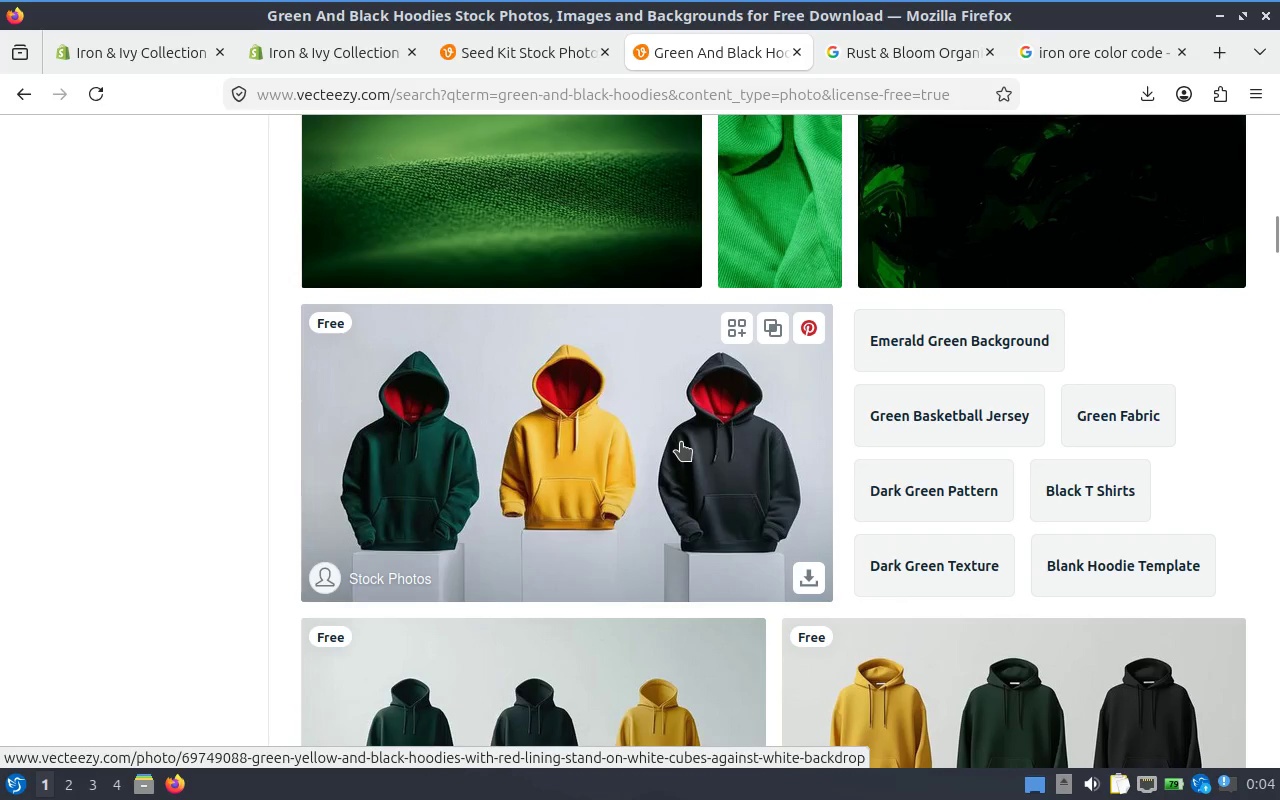 
scroll: coordinate [681, 442], scroll_direction: down, amount: 2.0
 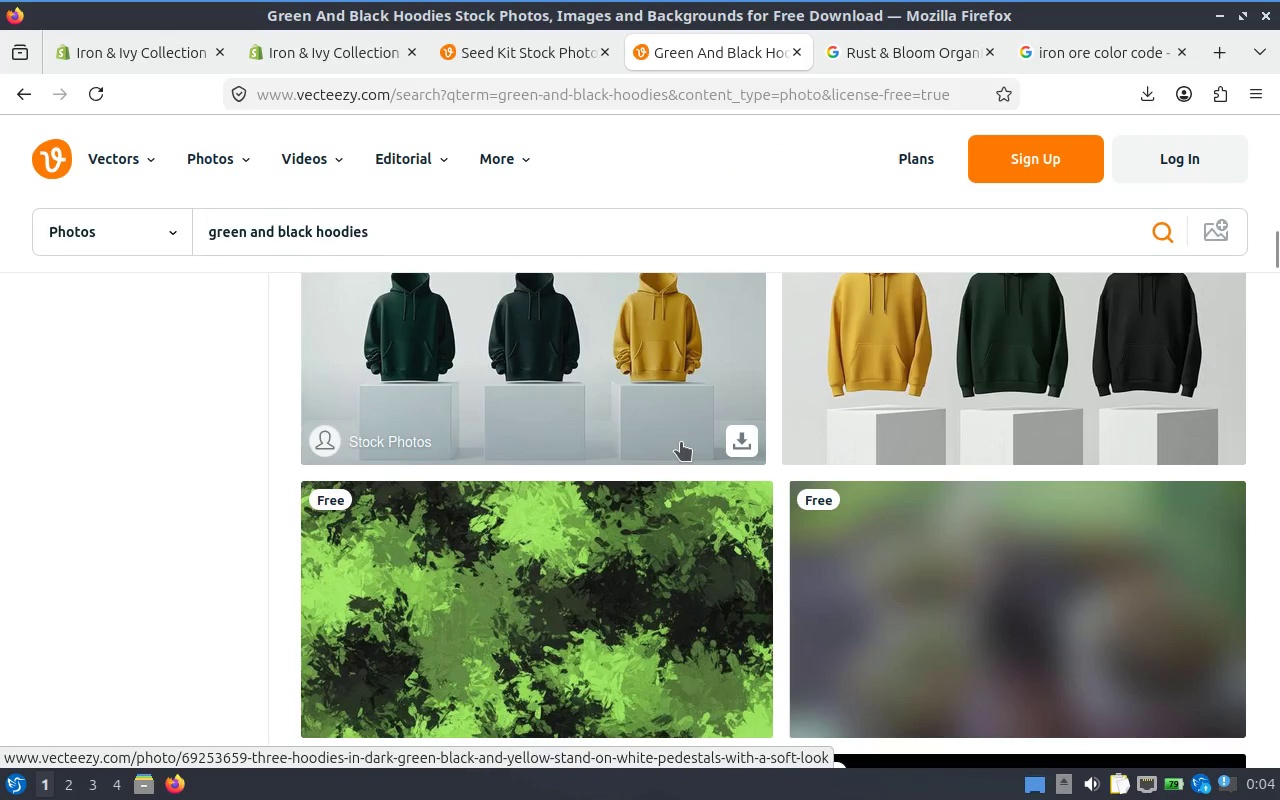 
scroll: coordinate [681, 442], scroll_direction: up, amount: 1.0
 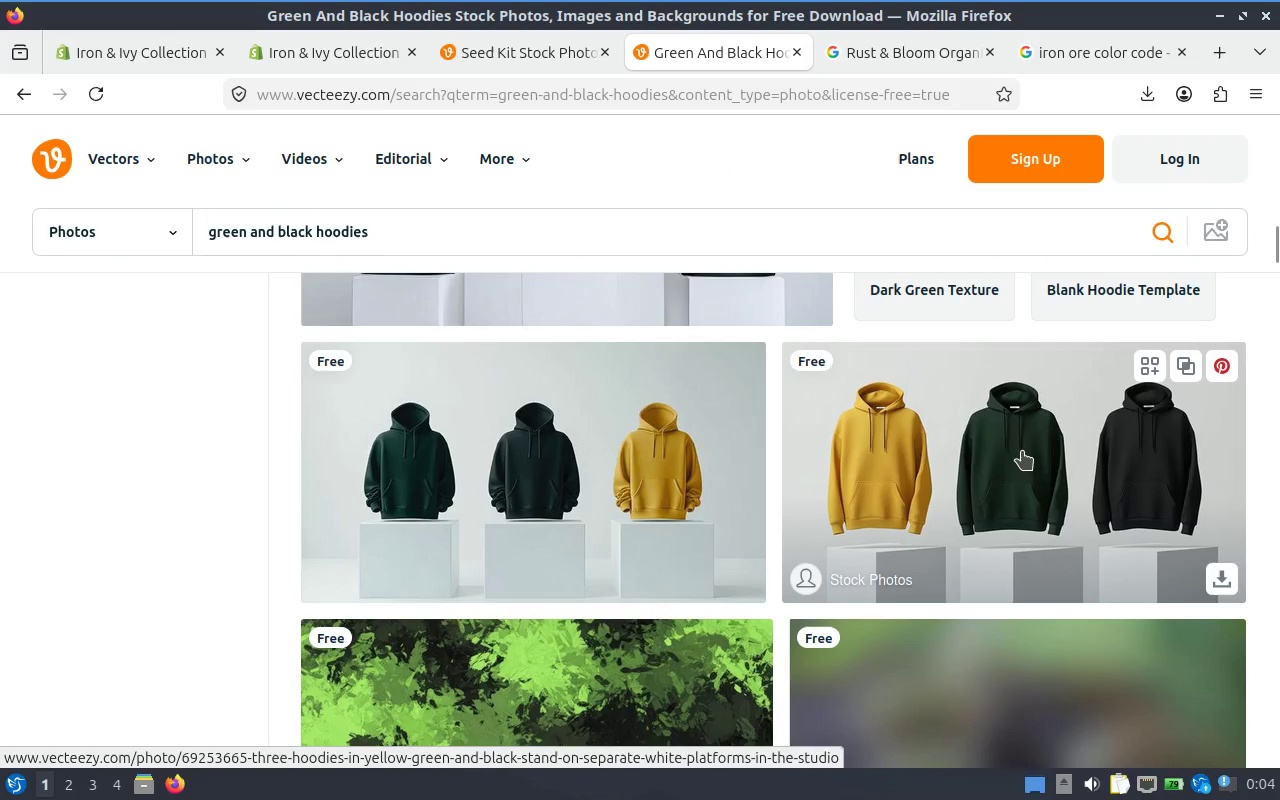 
left_click([1021, 452])
 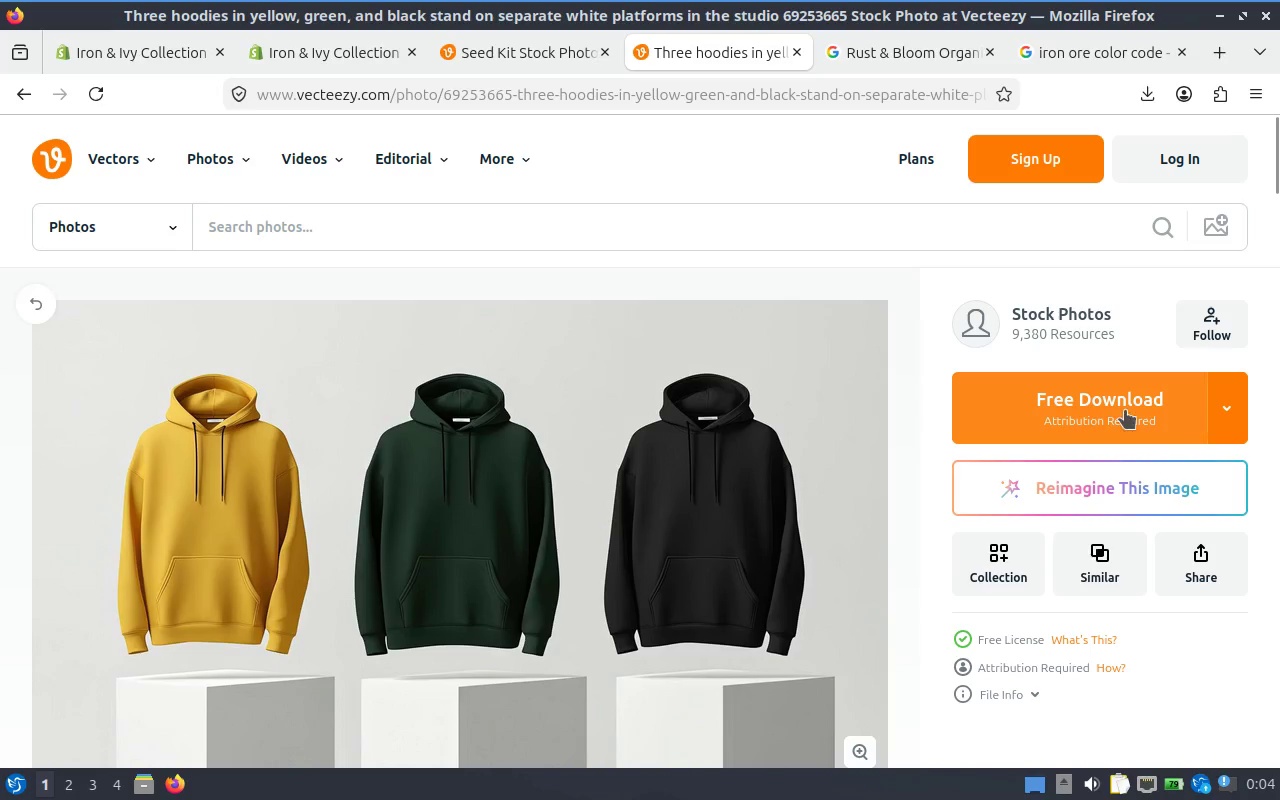 
left_click([1115, 410])
 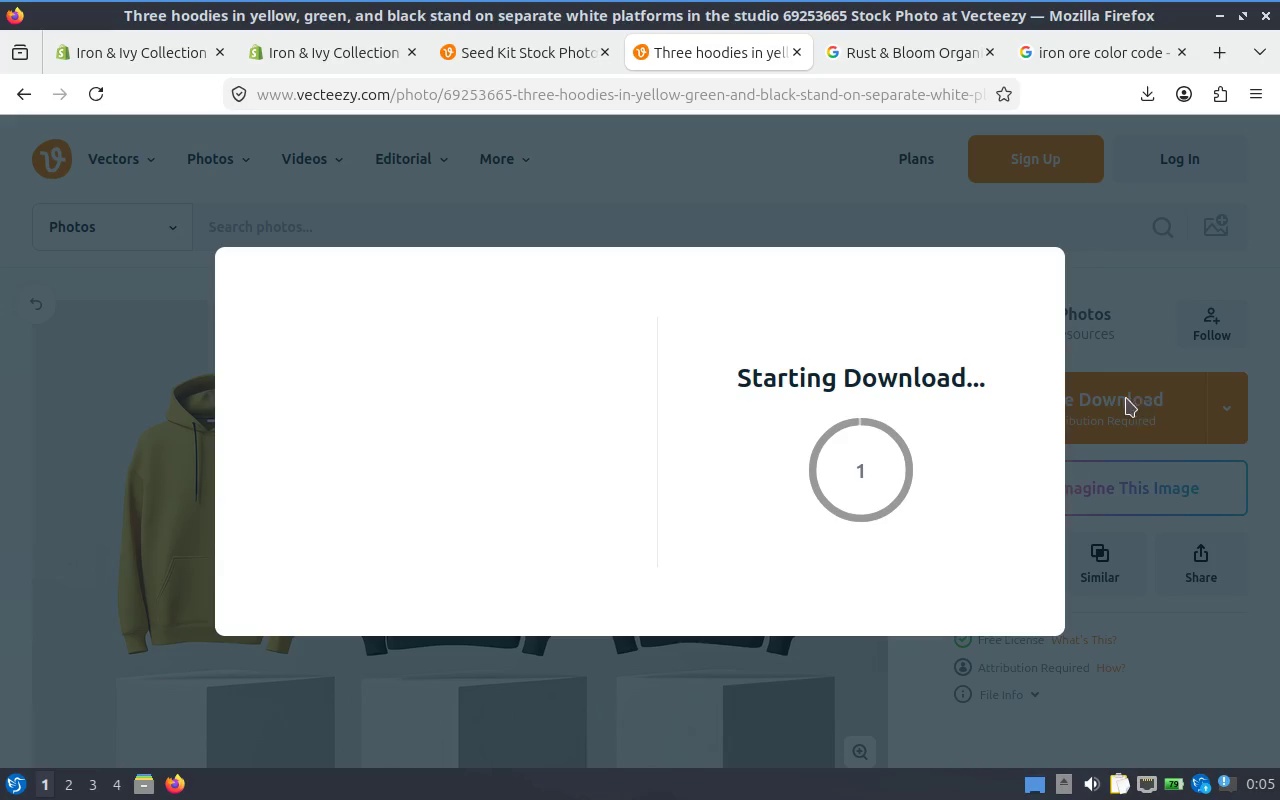 
wait(10.13)
 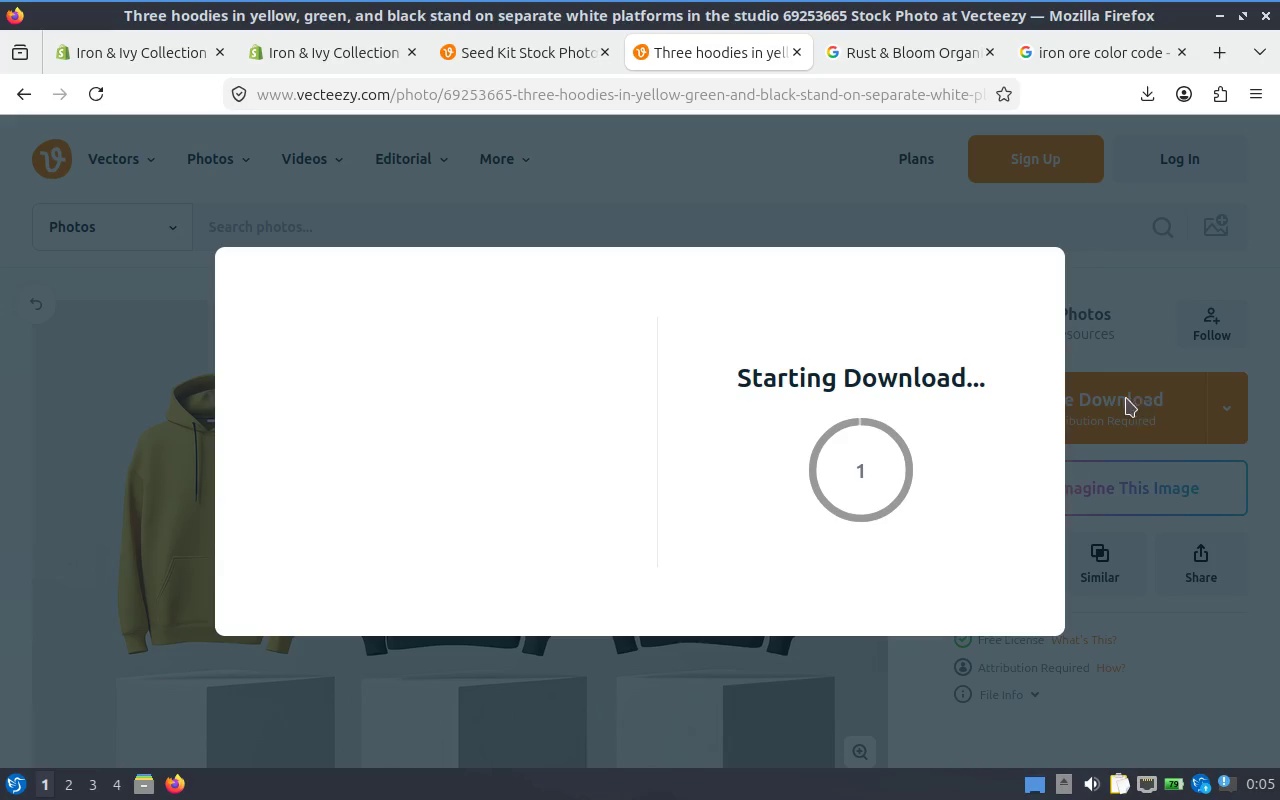 
left_click([1258, 262])
 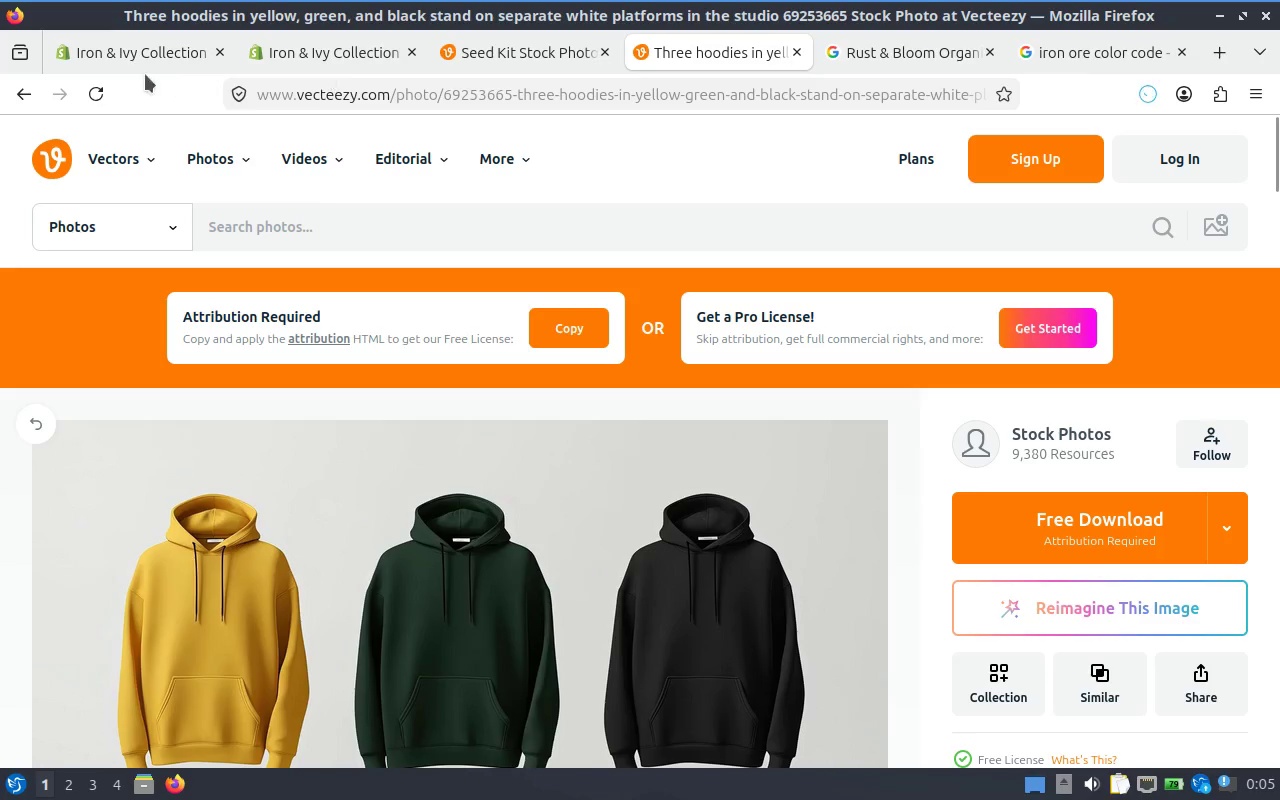 
left_click([124, 50])
 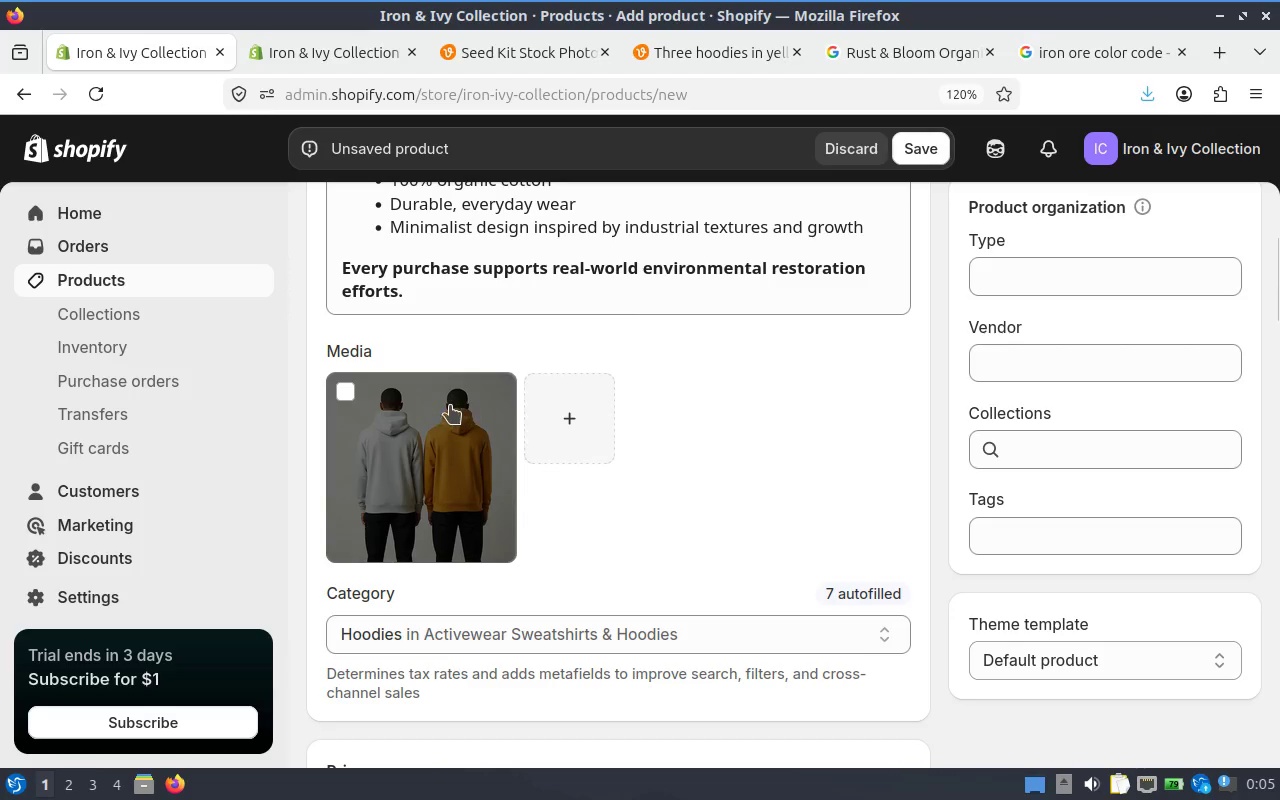 
left_click([565, 409])
 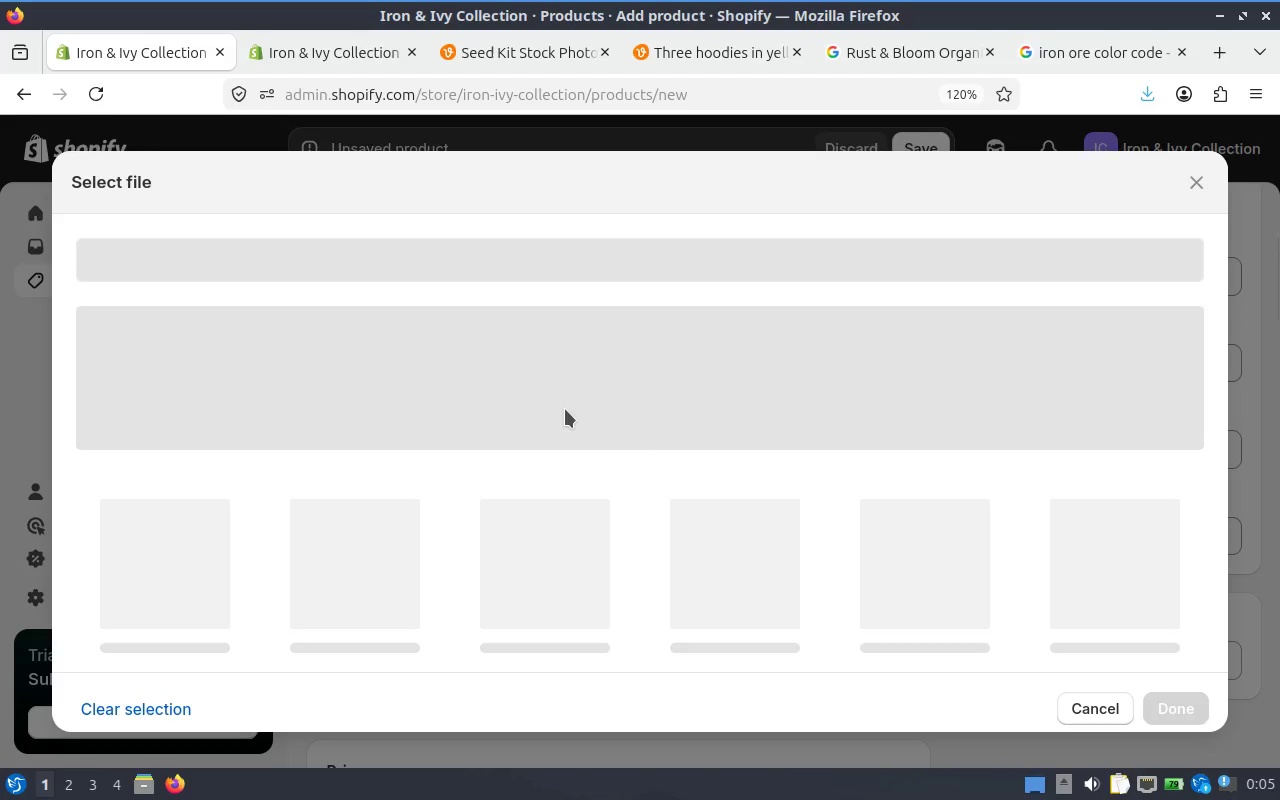 
mouse_move([704, 401])
 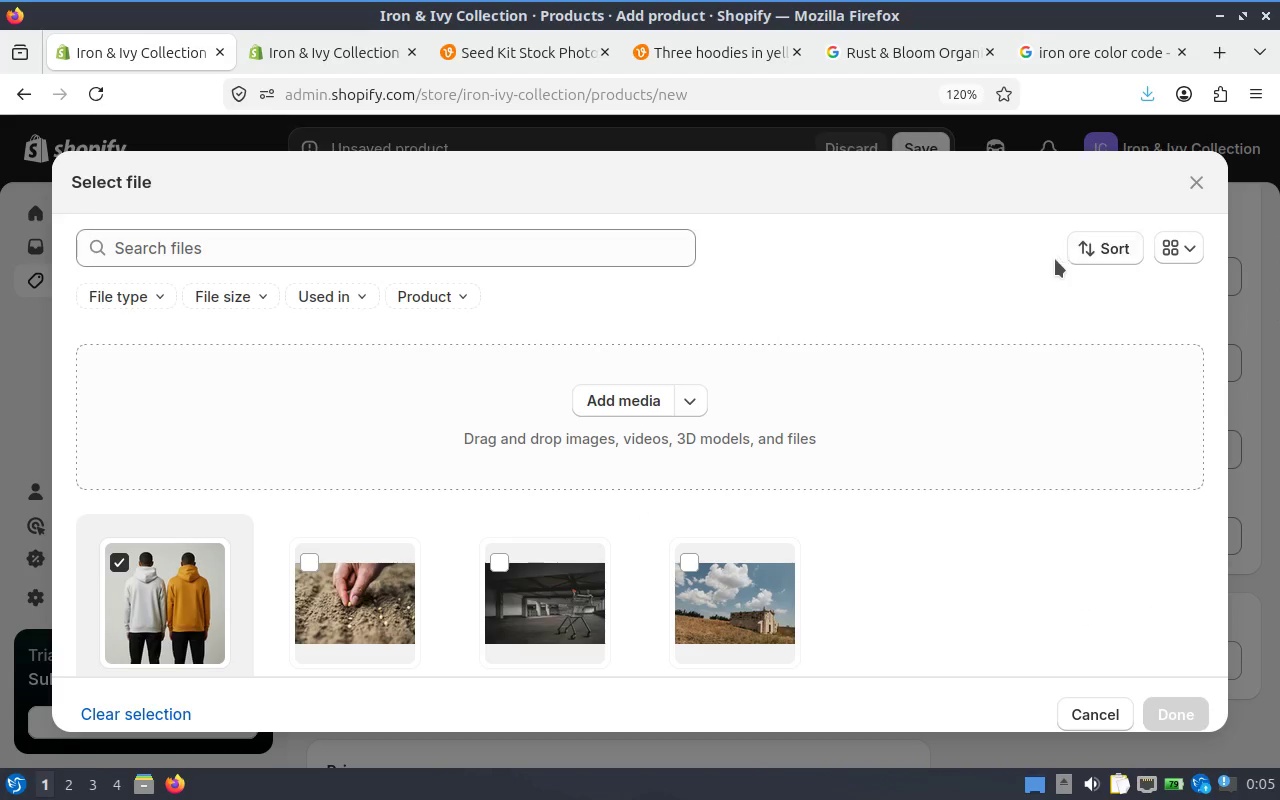 
left_click([1180, 183])
 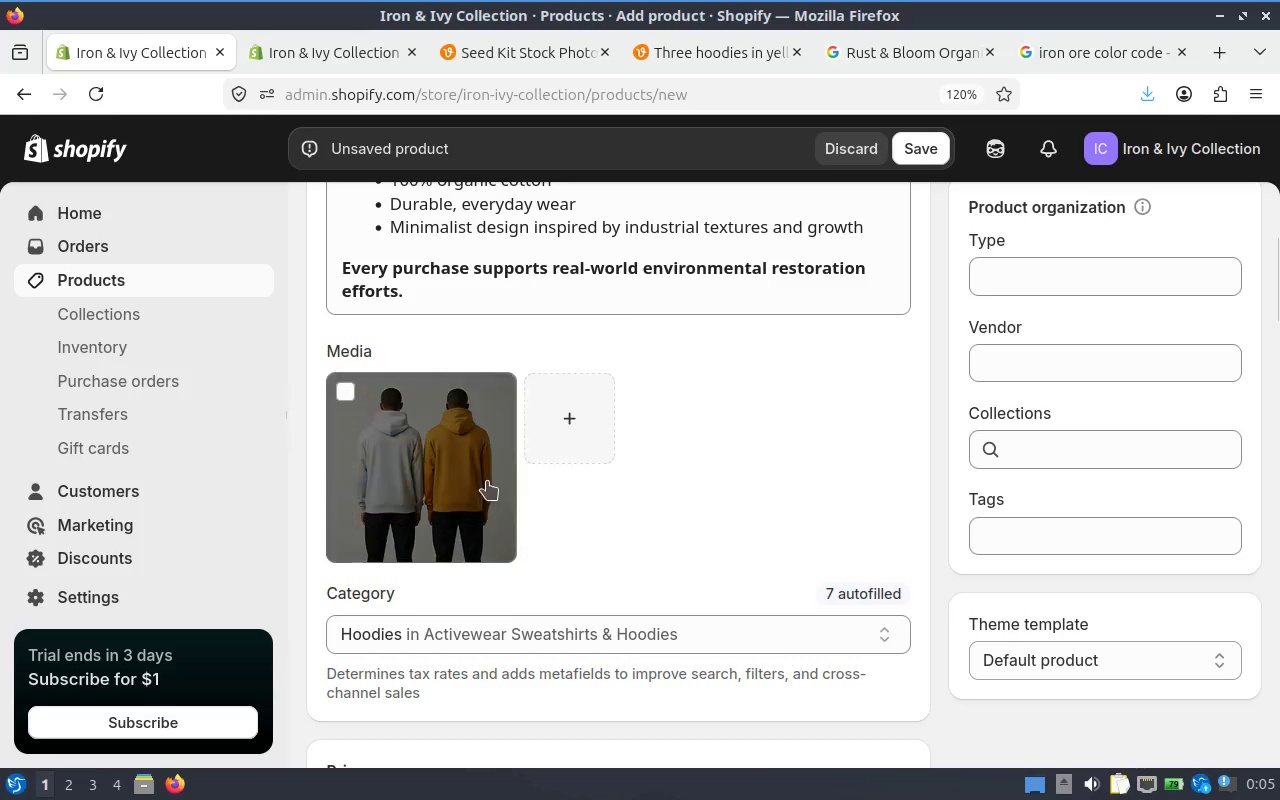 
left_click([456, 481])
 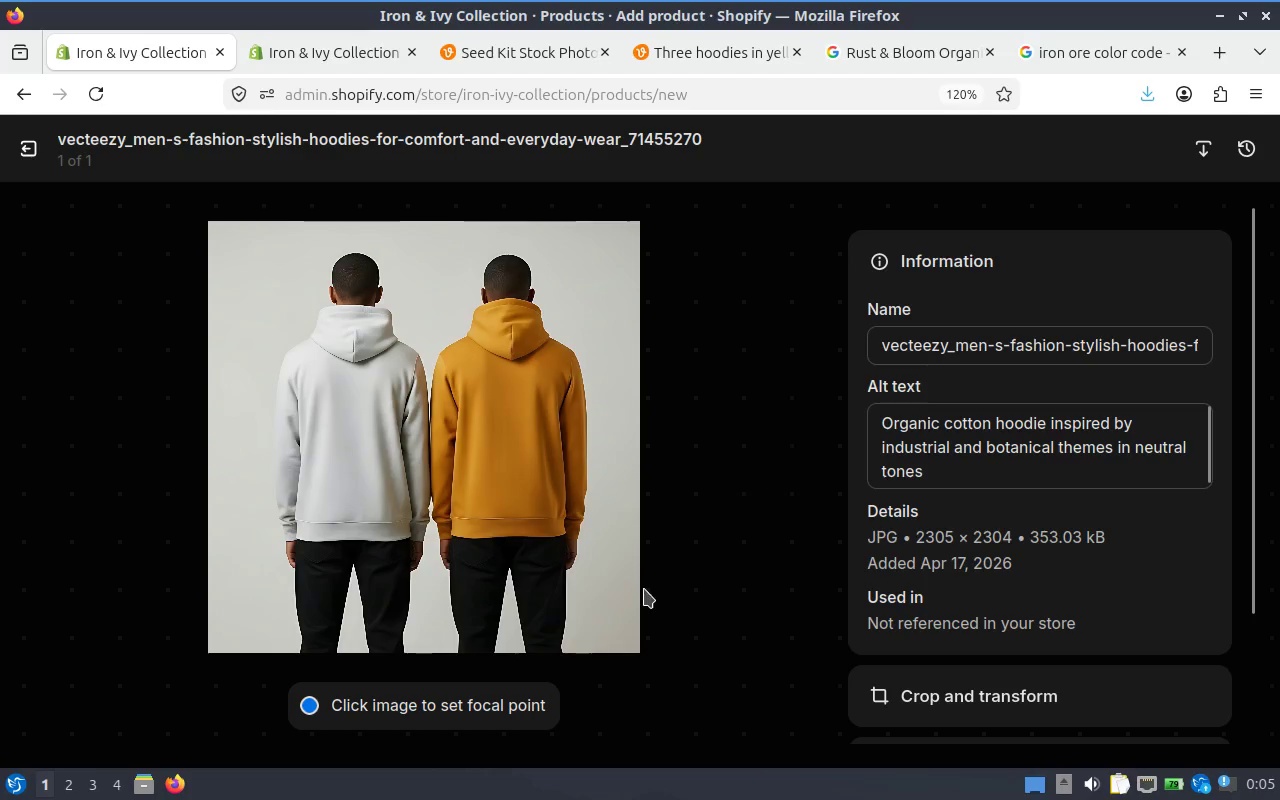 
scroll: coordinate [555, 645], scroll_direction: down, amount: 10.0
 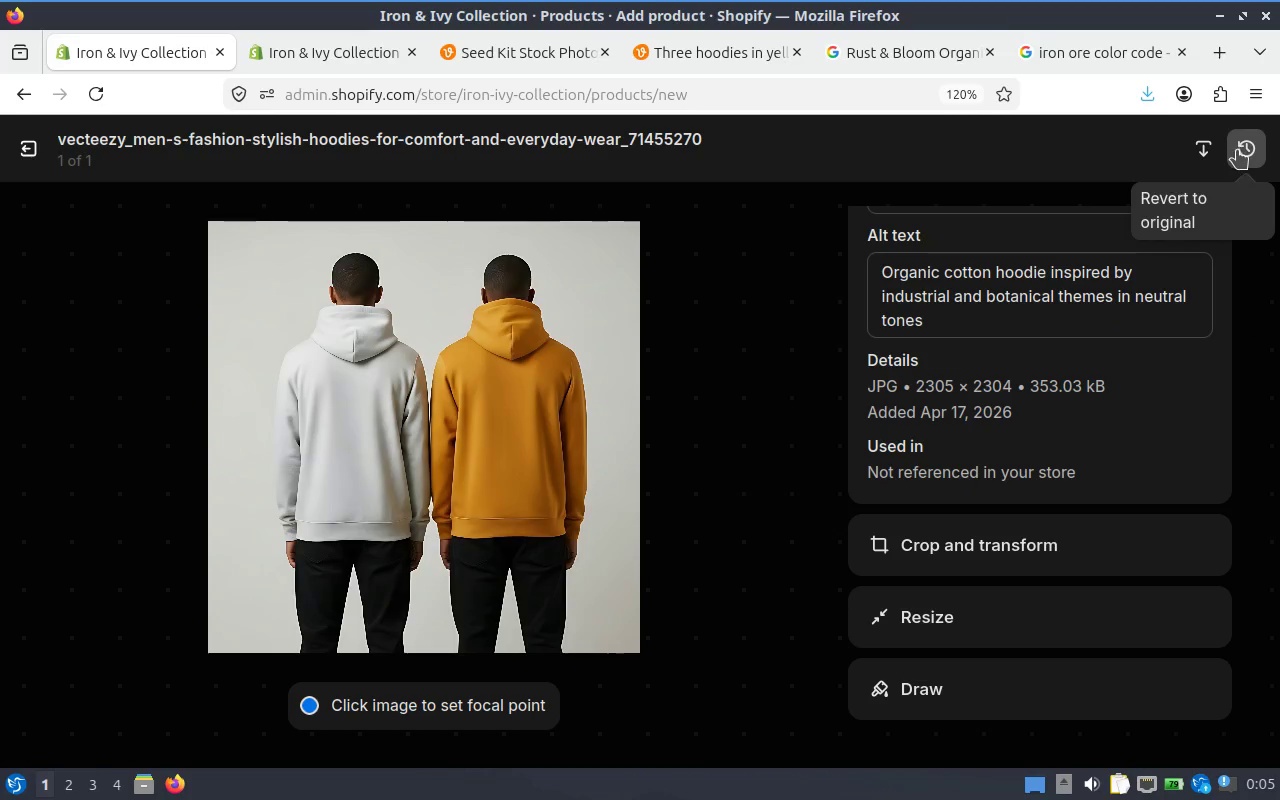 
left_click([19, 151])
 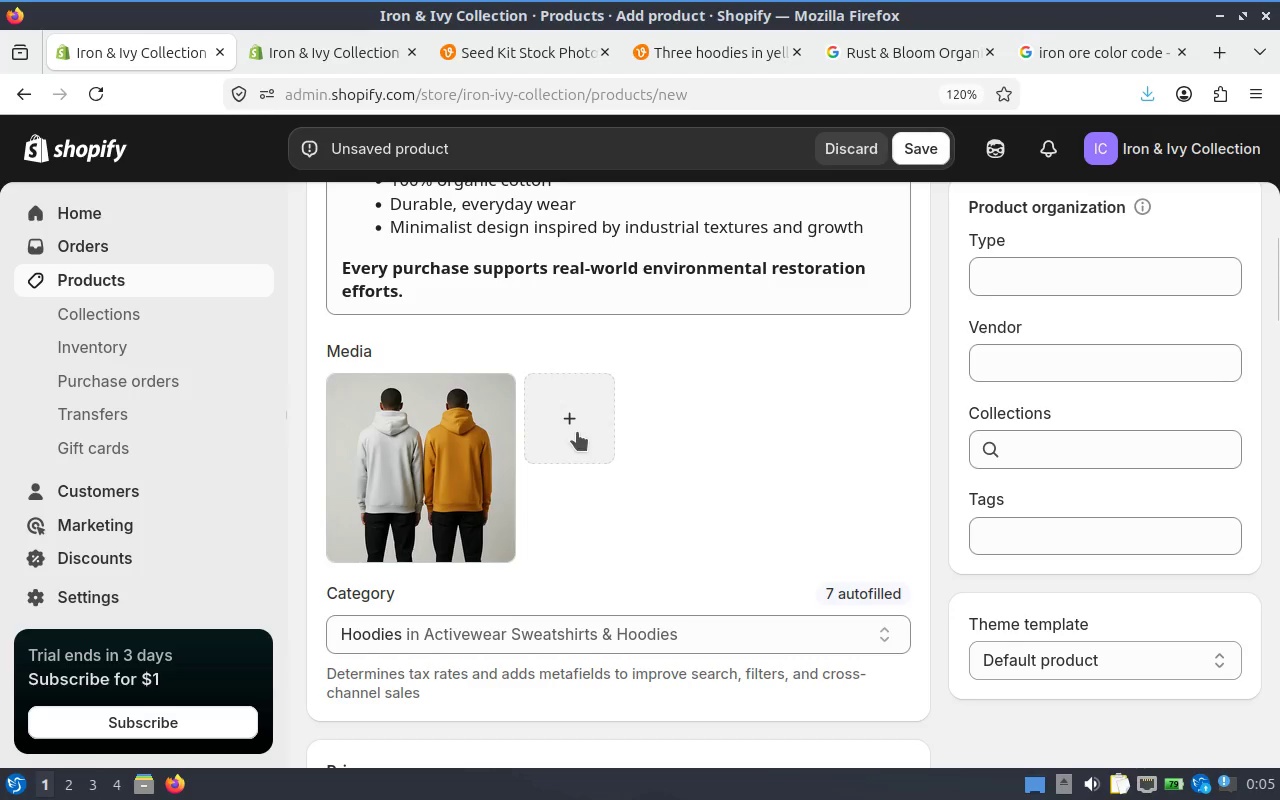 
left_click([585, 432])
 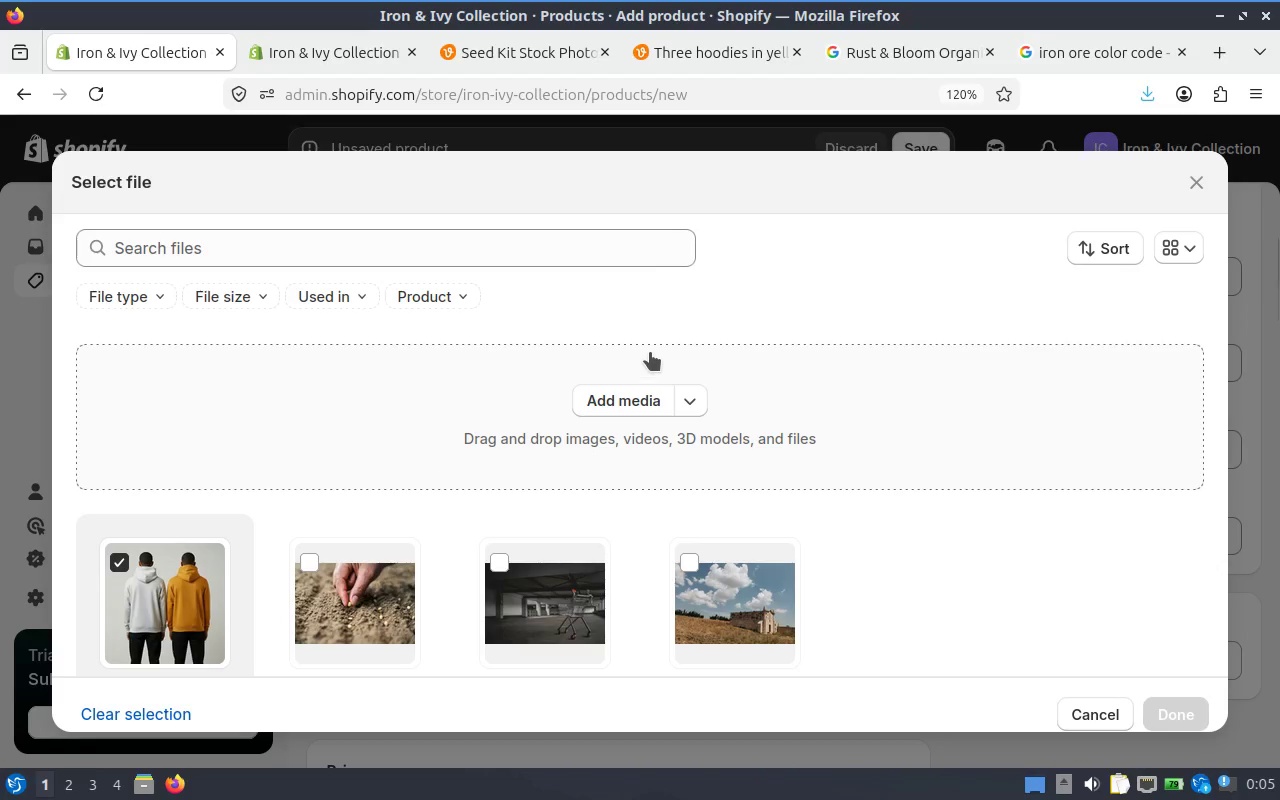 
left_click([625, 387])
 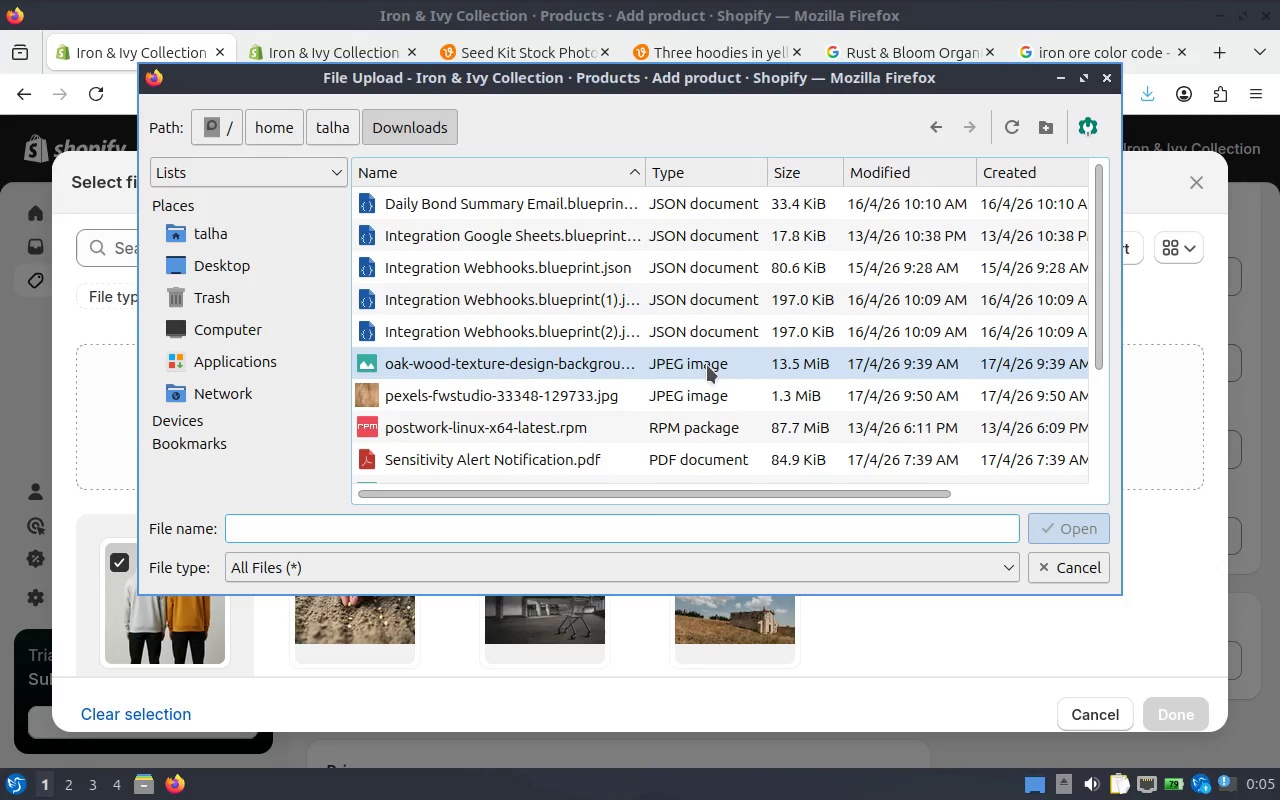 
scroll: coordinate [707, 365], scroll_direction: down, amount: 9.0
 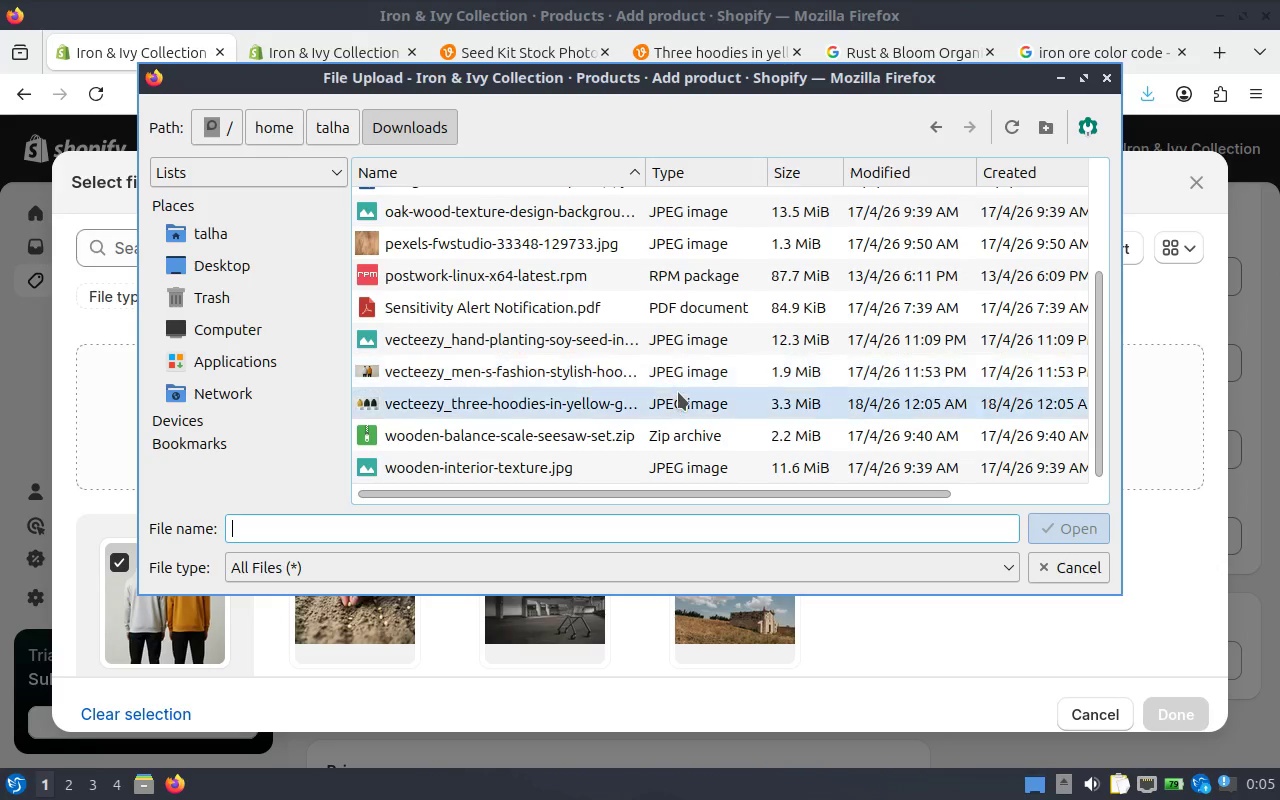 
left_click([679, 393])
 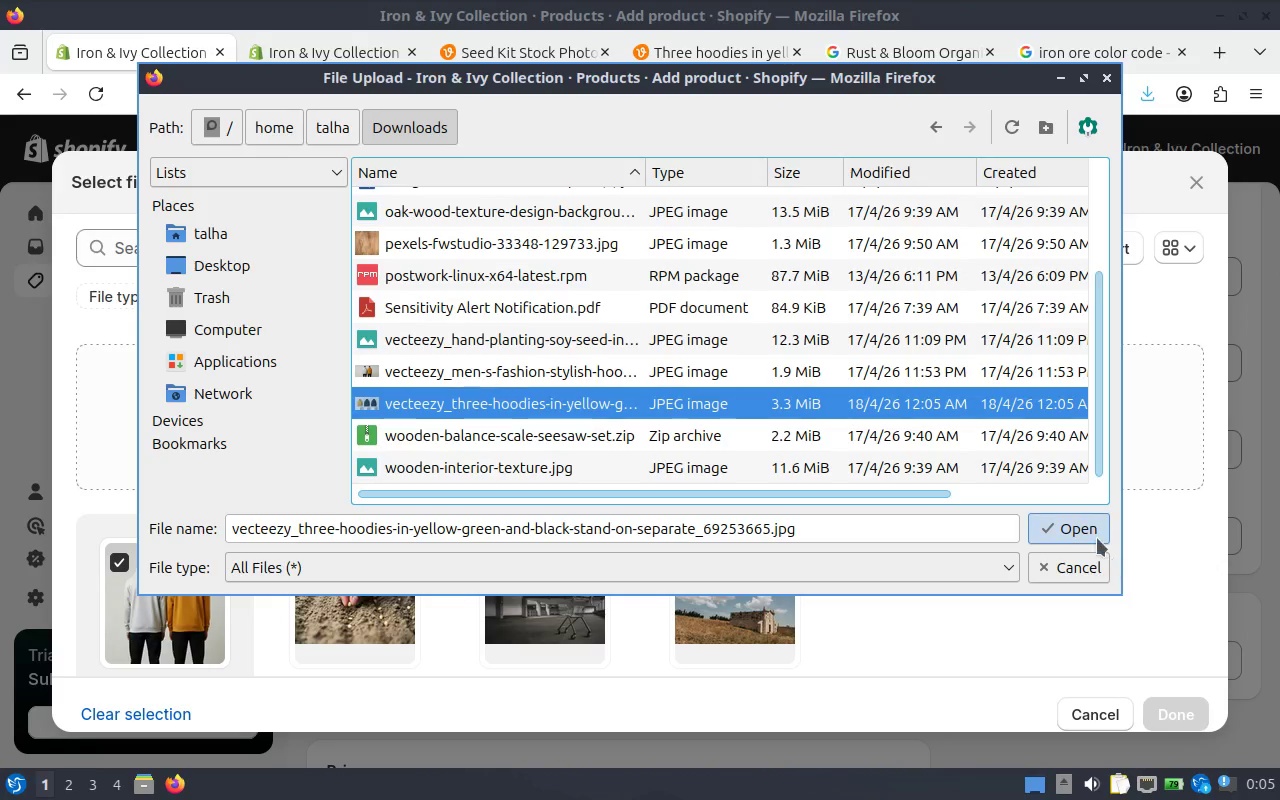 
left_click([1092, 537])
 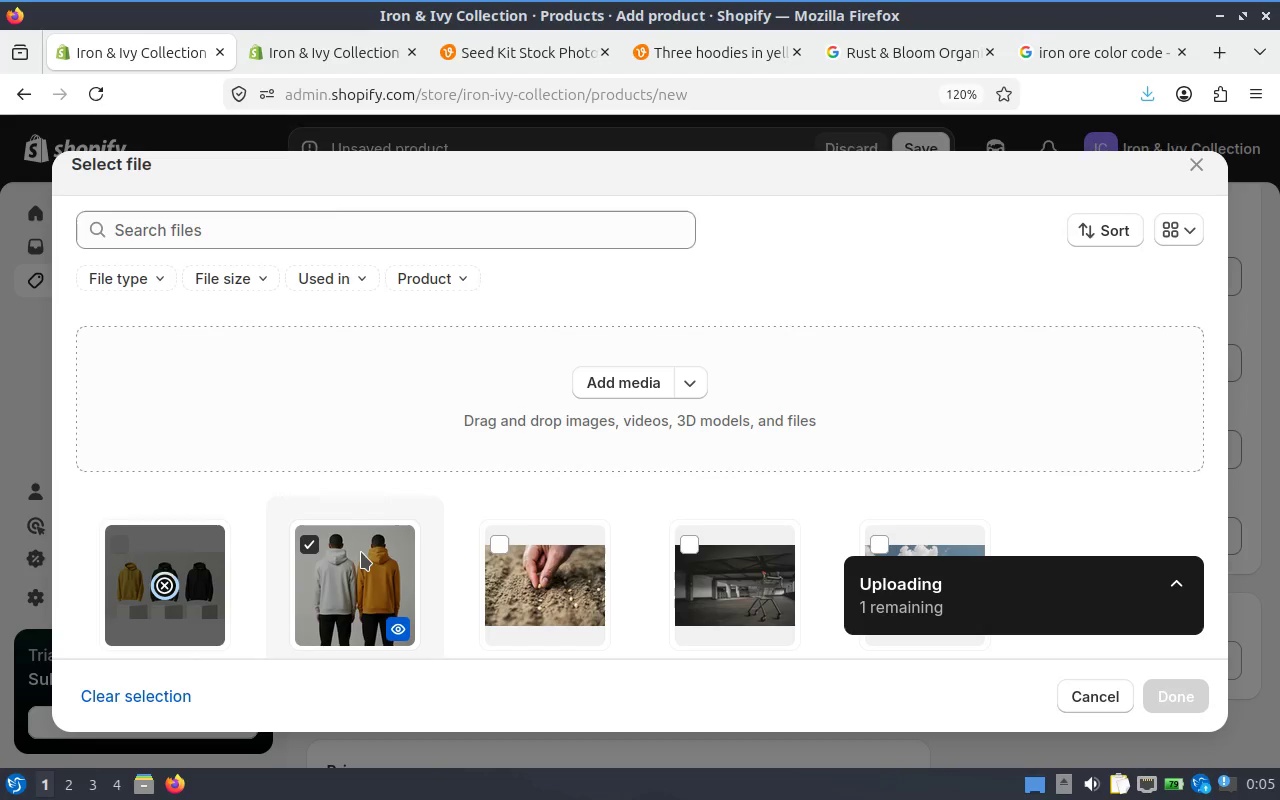 
wait(6.15)
 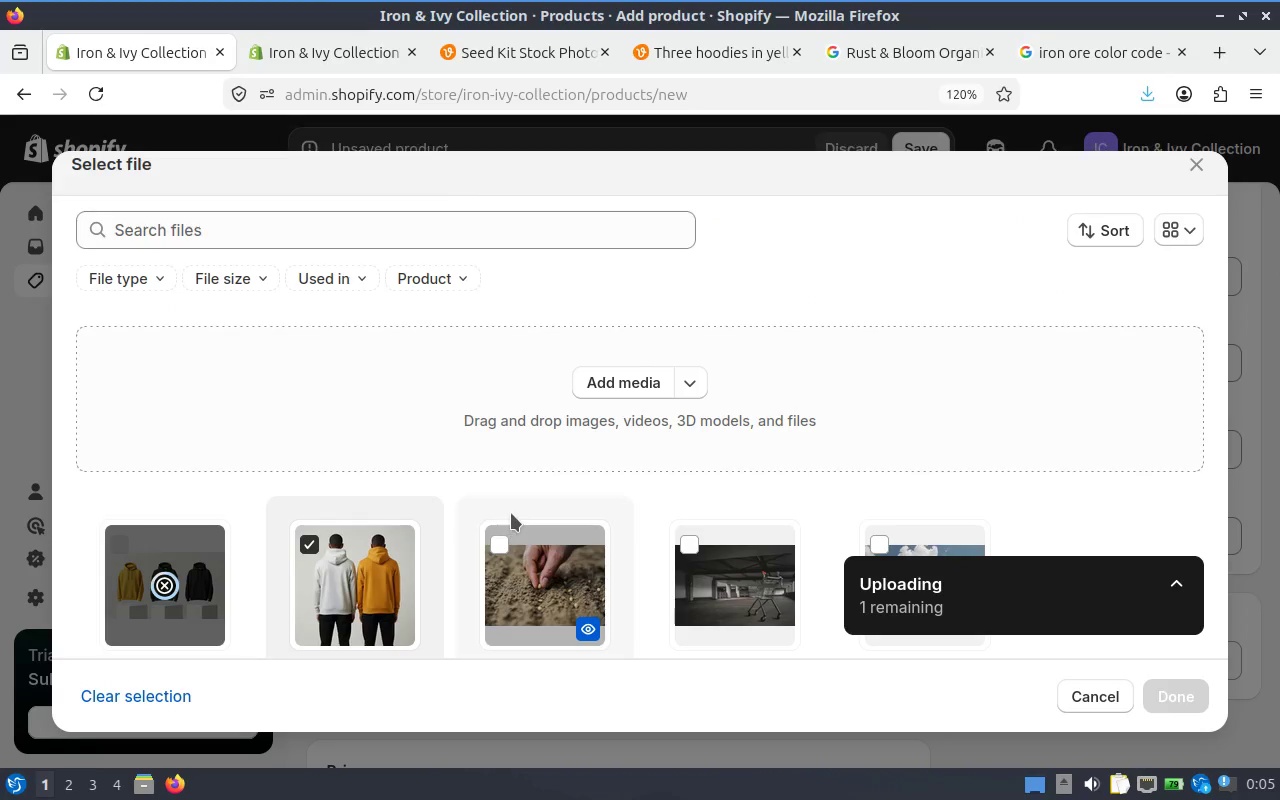 
left_click([125, 542])
 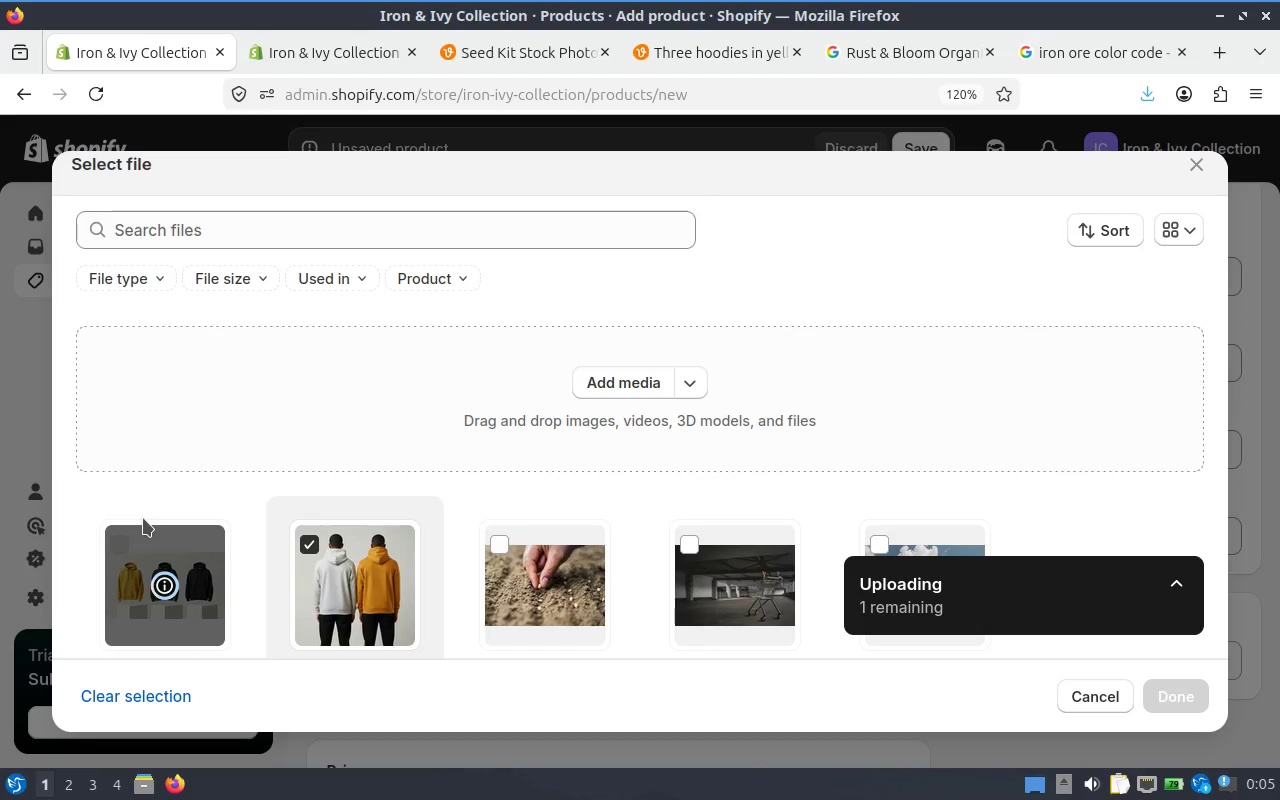 
wait(7.12)
 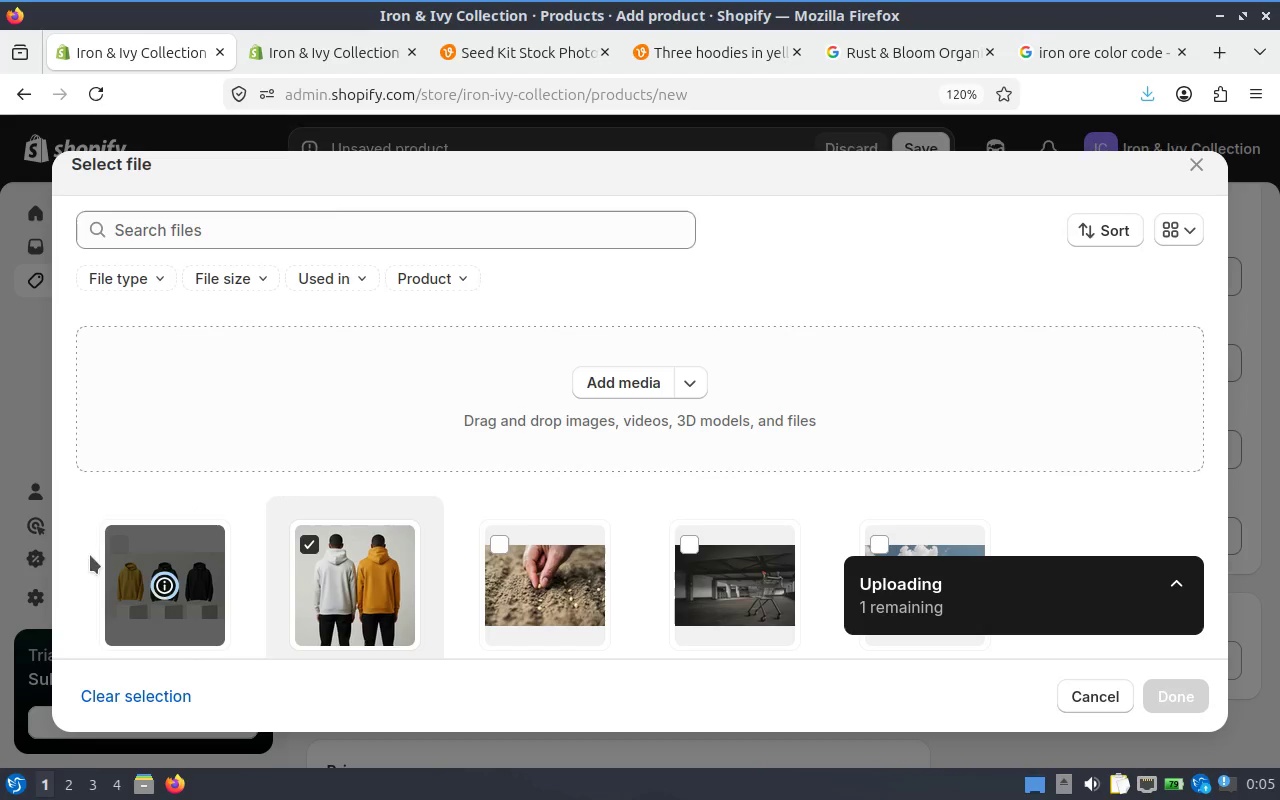 
left_click([1188, 682])
 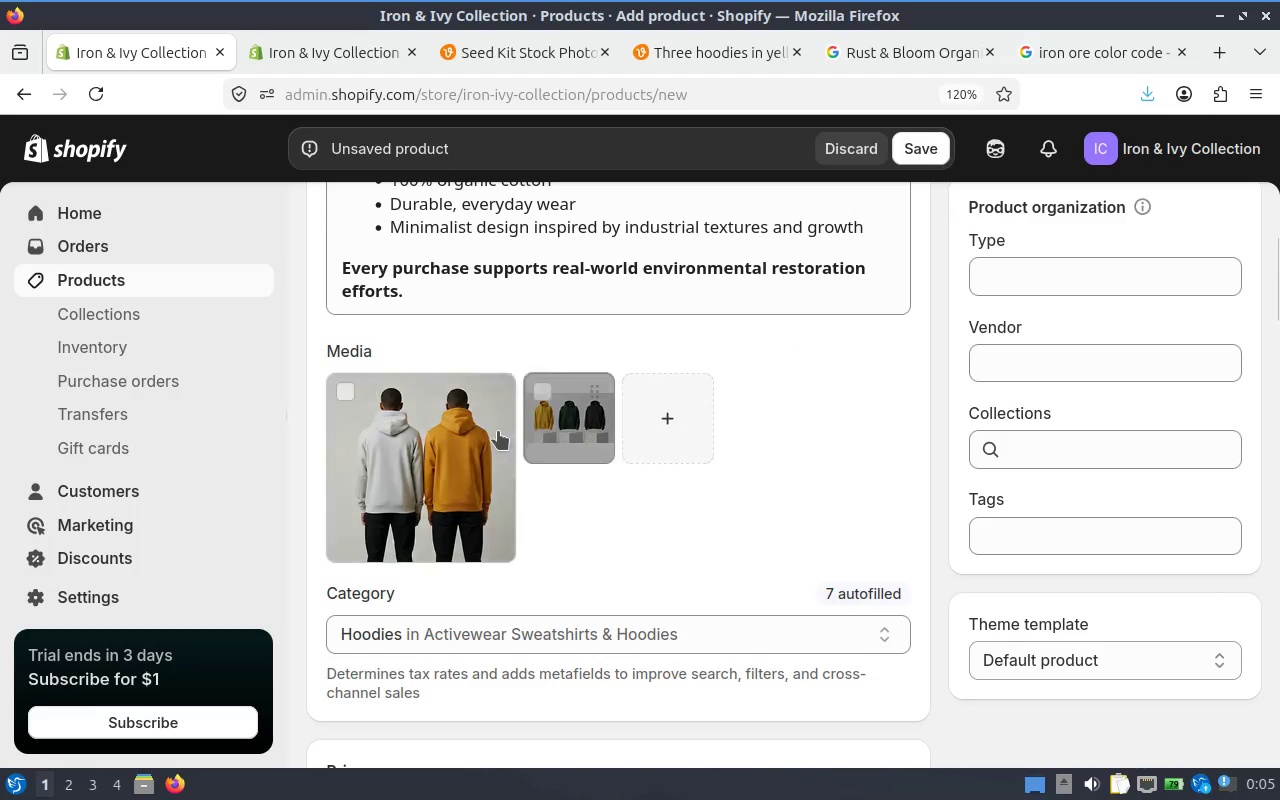 
left_click([424, 425])
 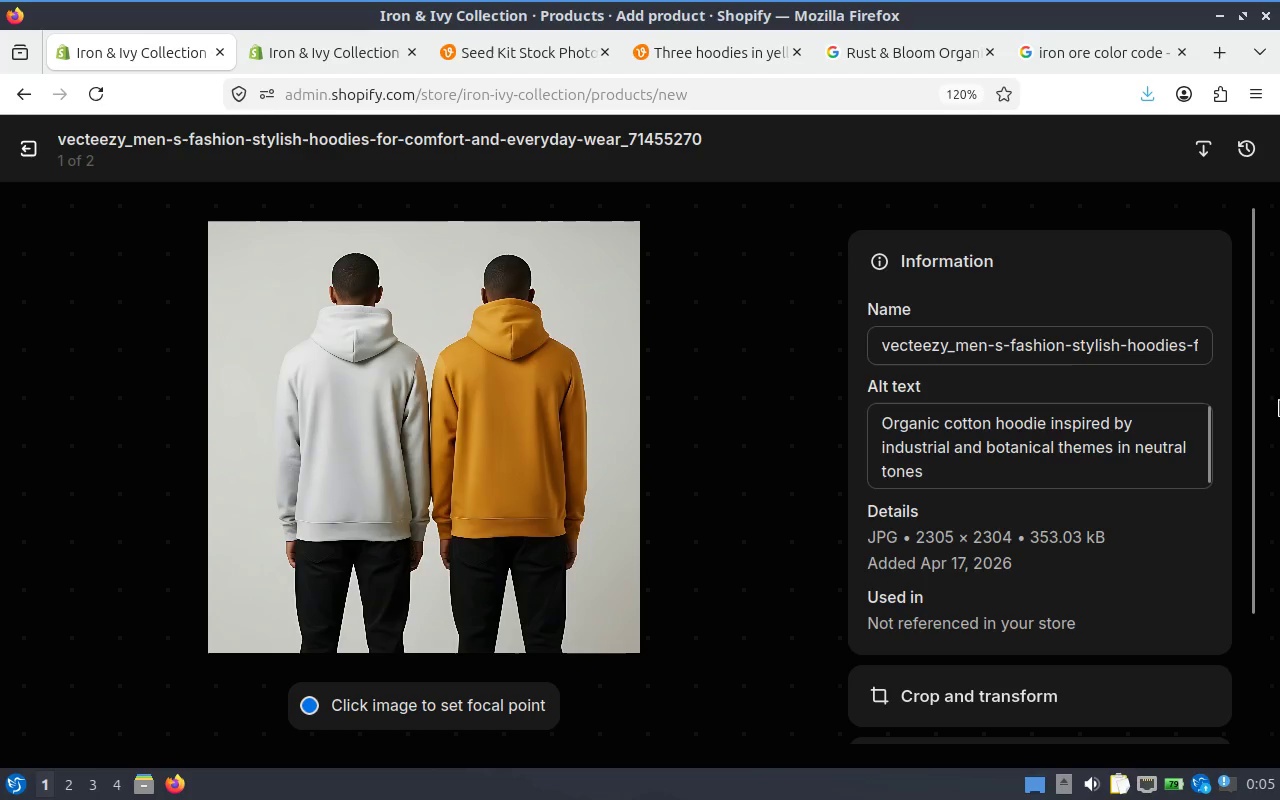 
left_click([1156, 448])
 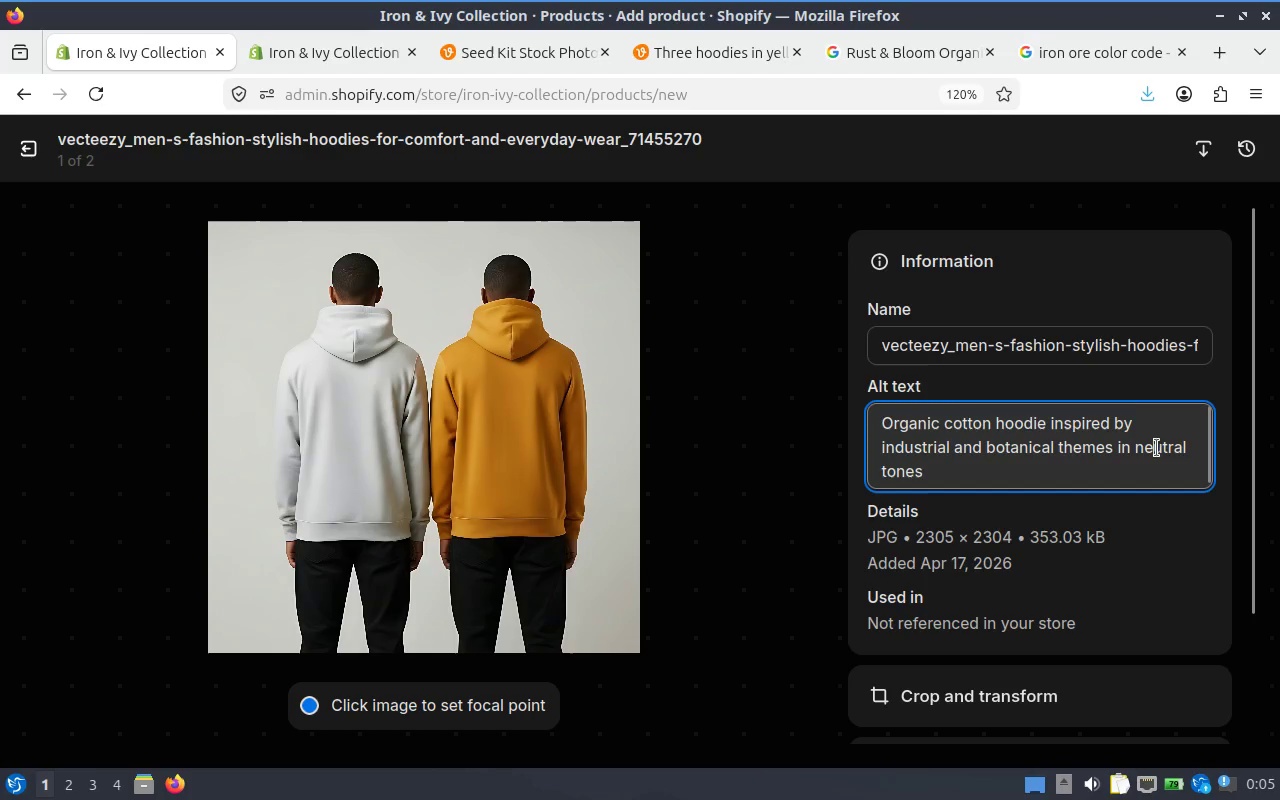 
key(Control+A)
 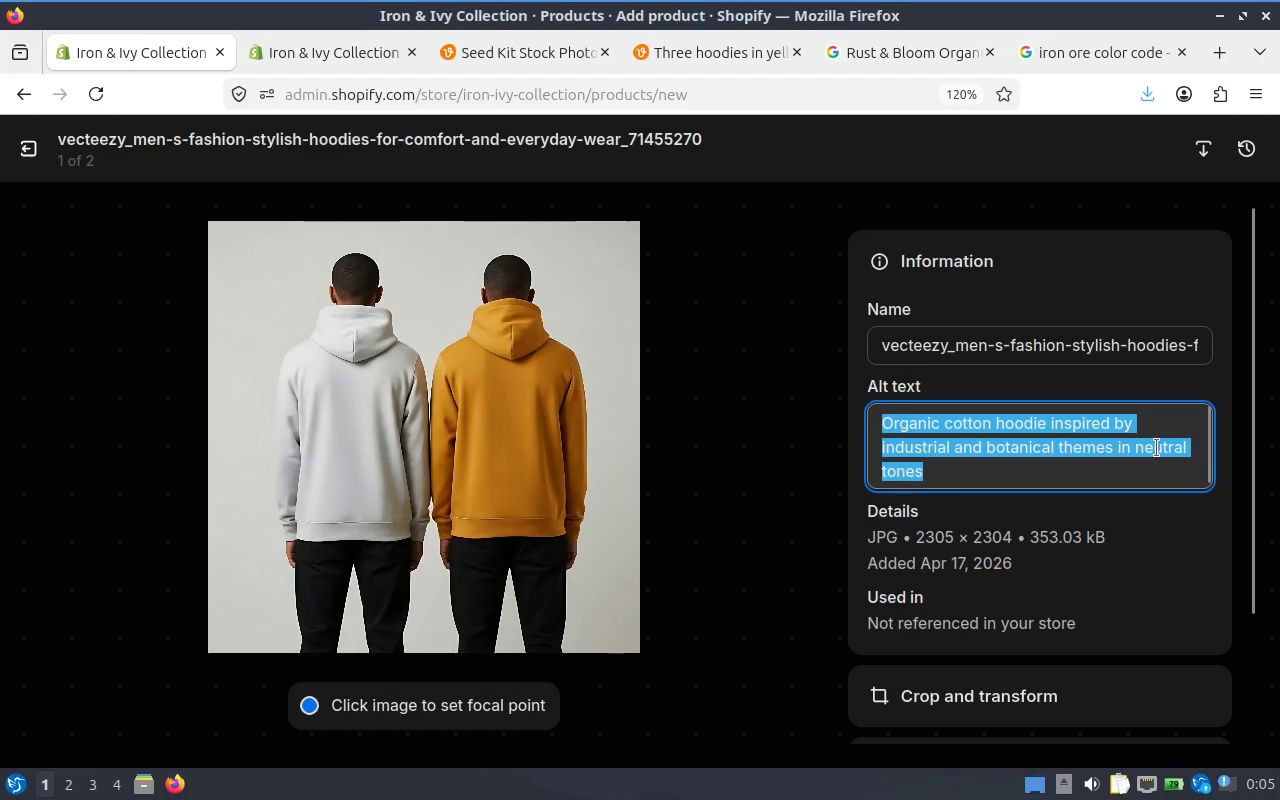 
key(Control+C)
 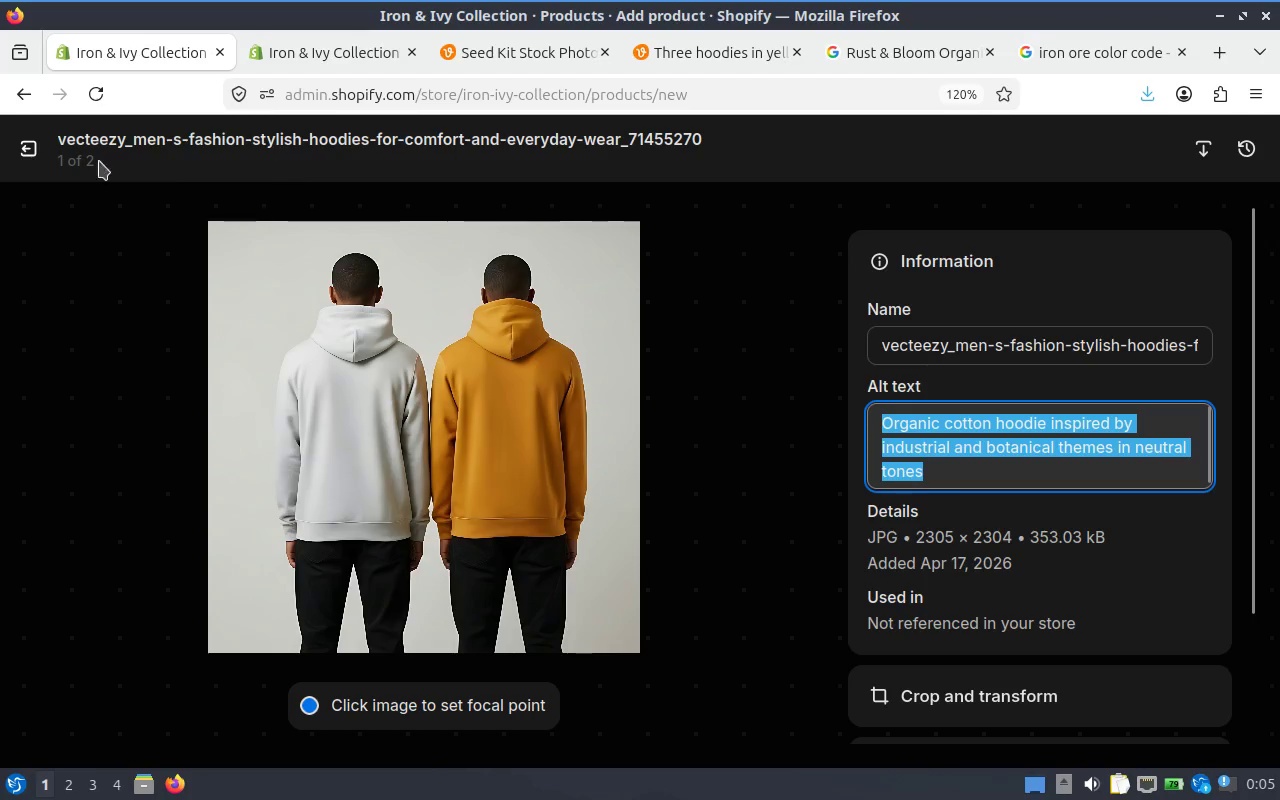 
left_click([13, 161])
 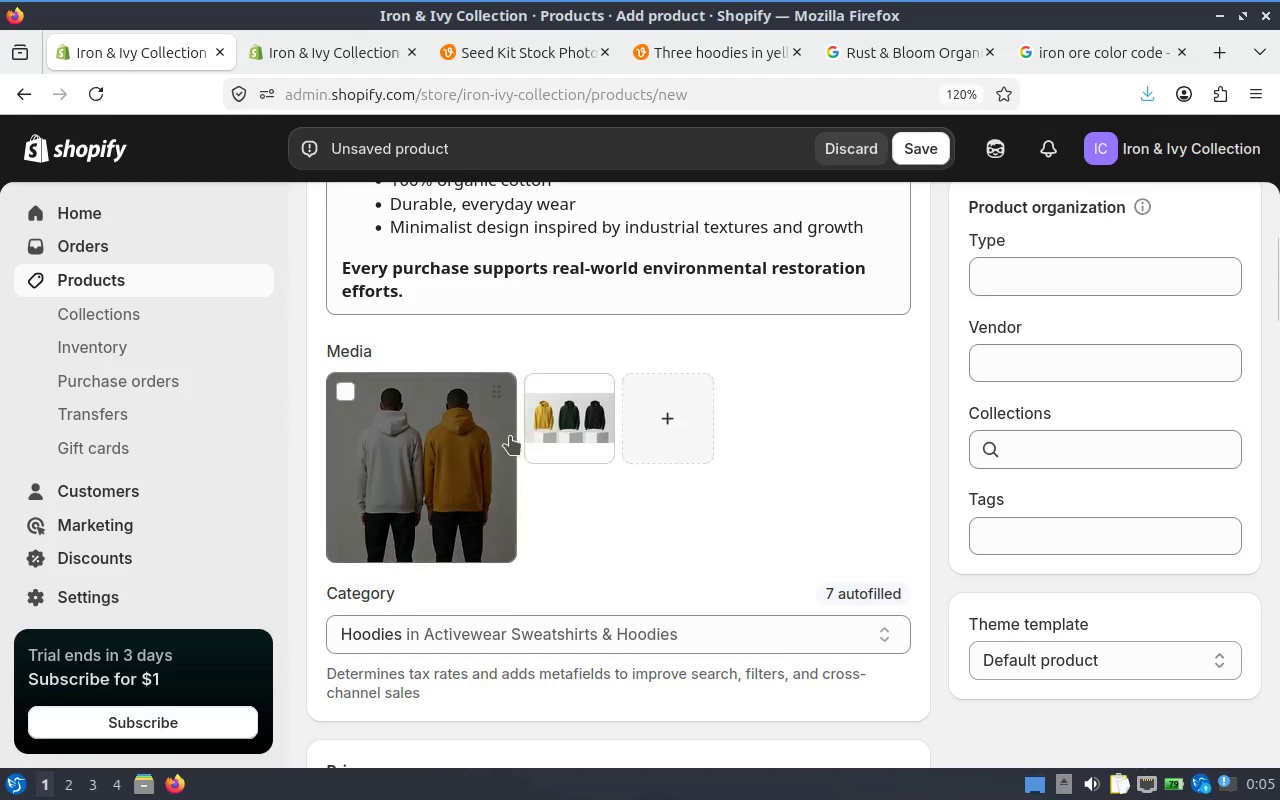 
left_click([530, 425])
 